 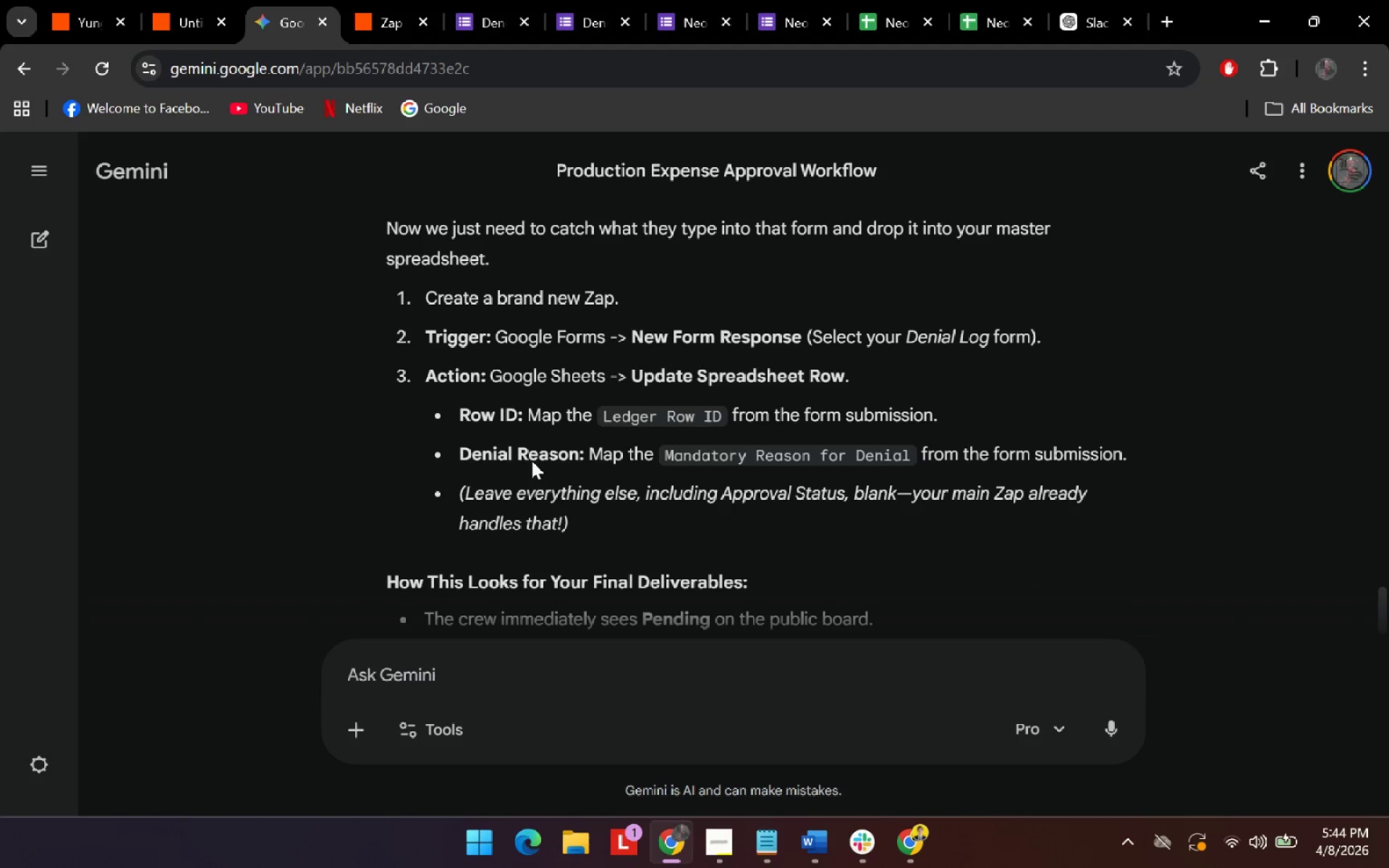 
left_click([684, 684])
 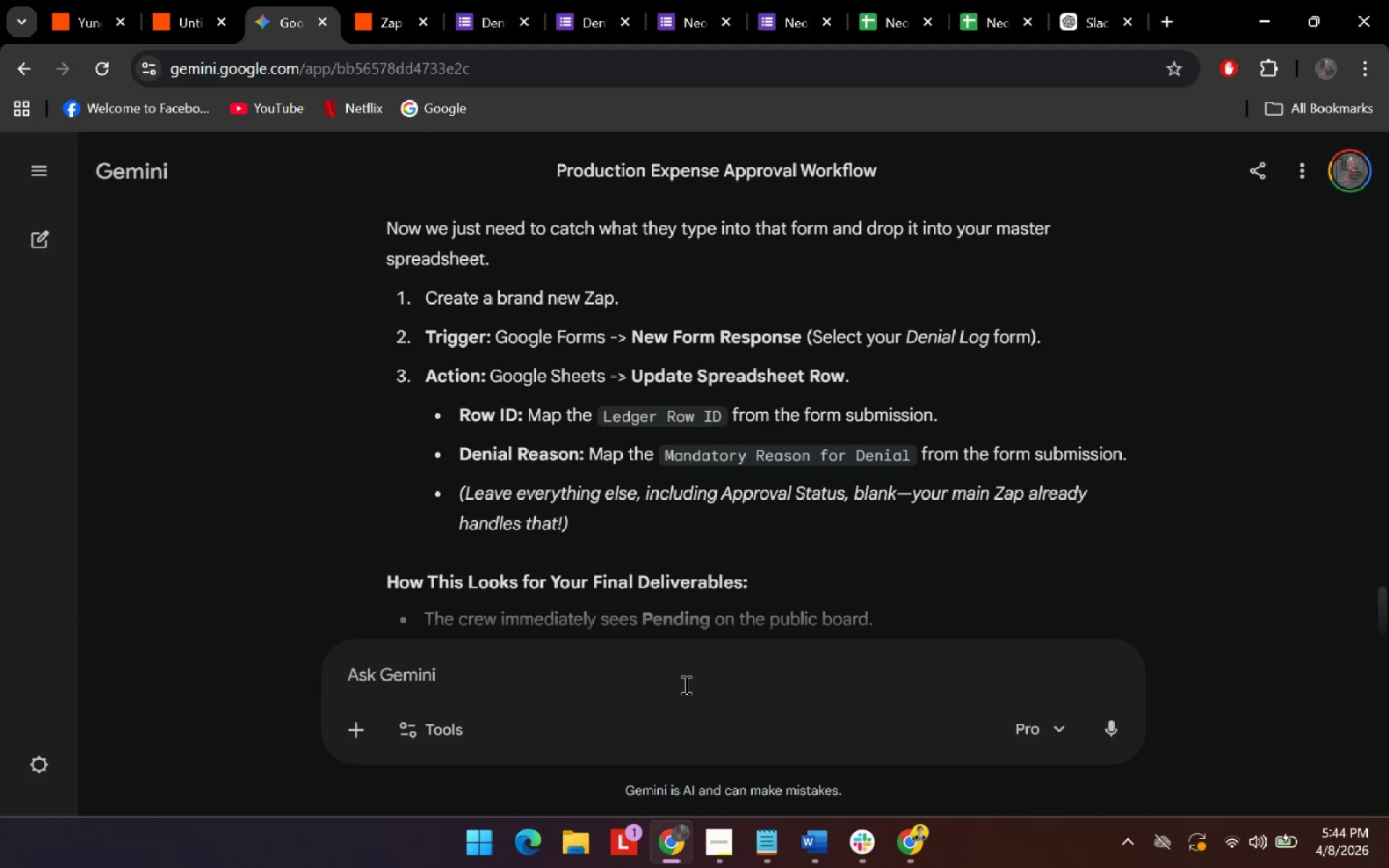 
type(in the zapier deny)
 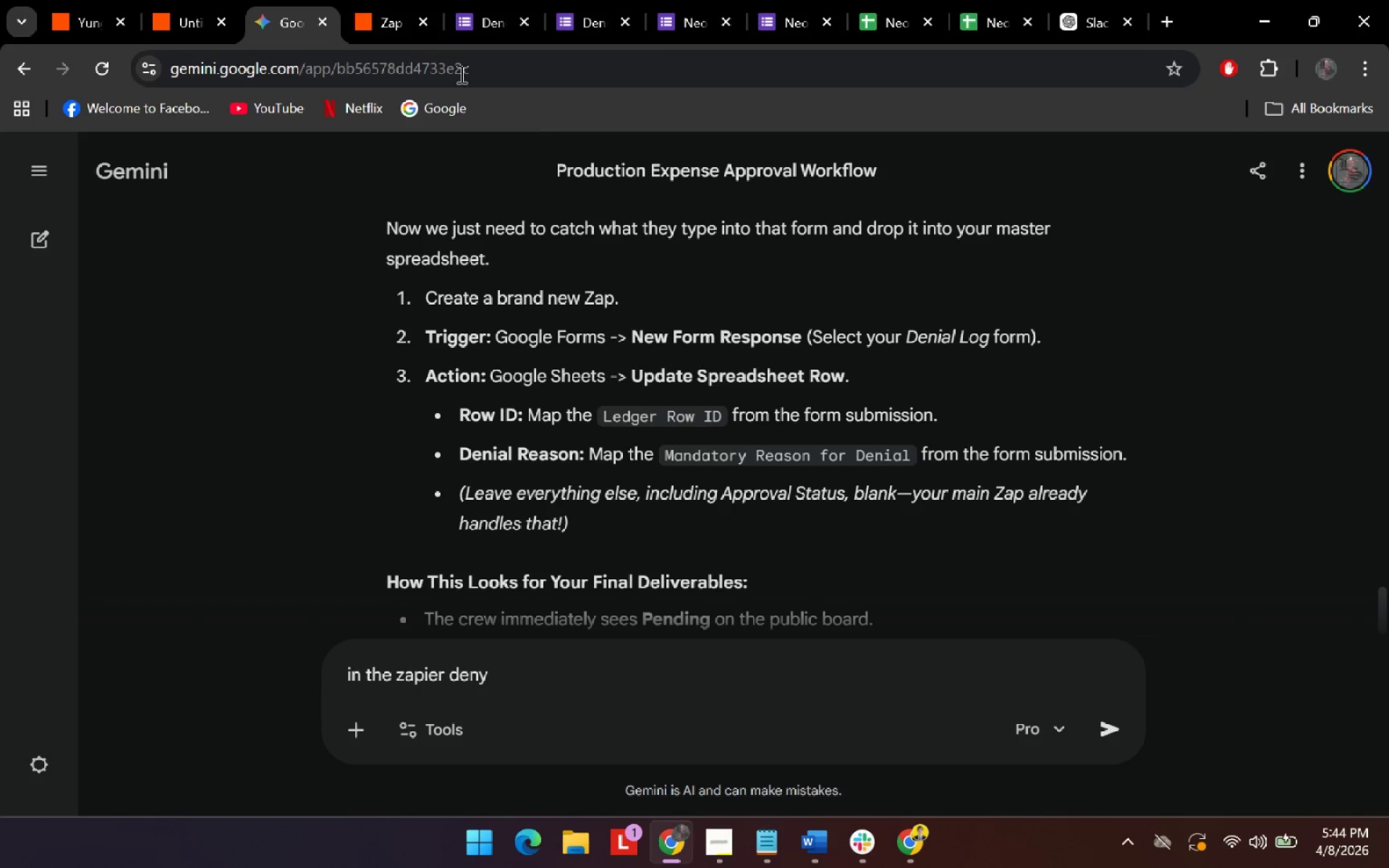 
left_click([361, 17])
 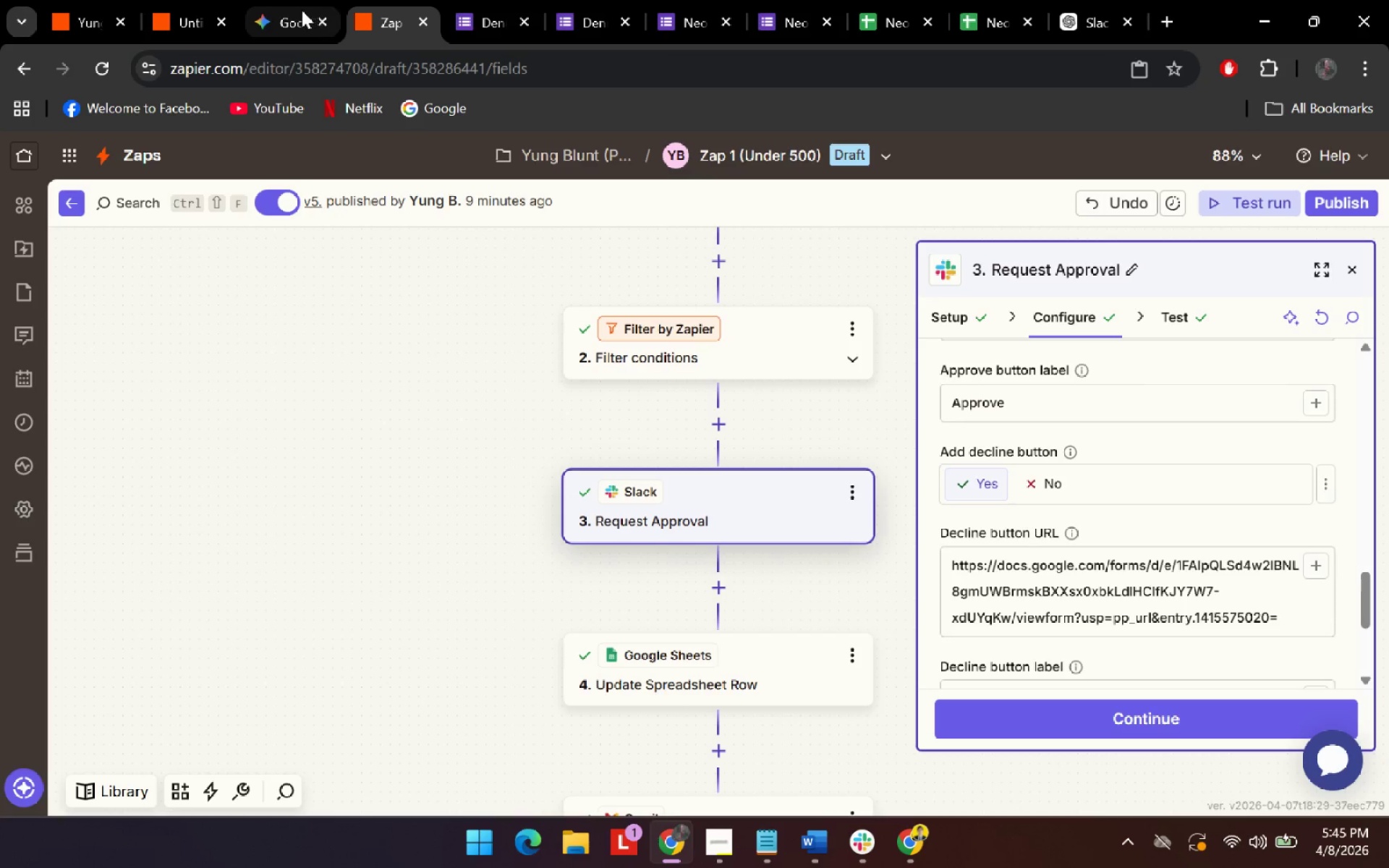 
left_click([299, 9])
 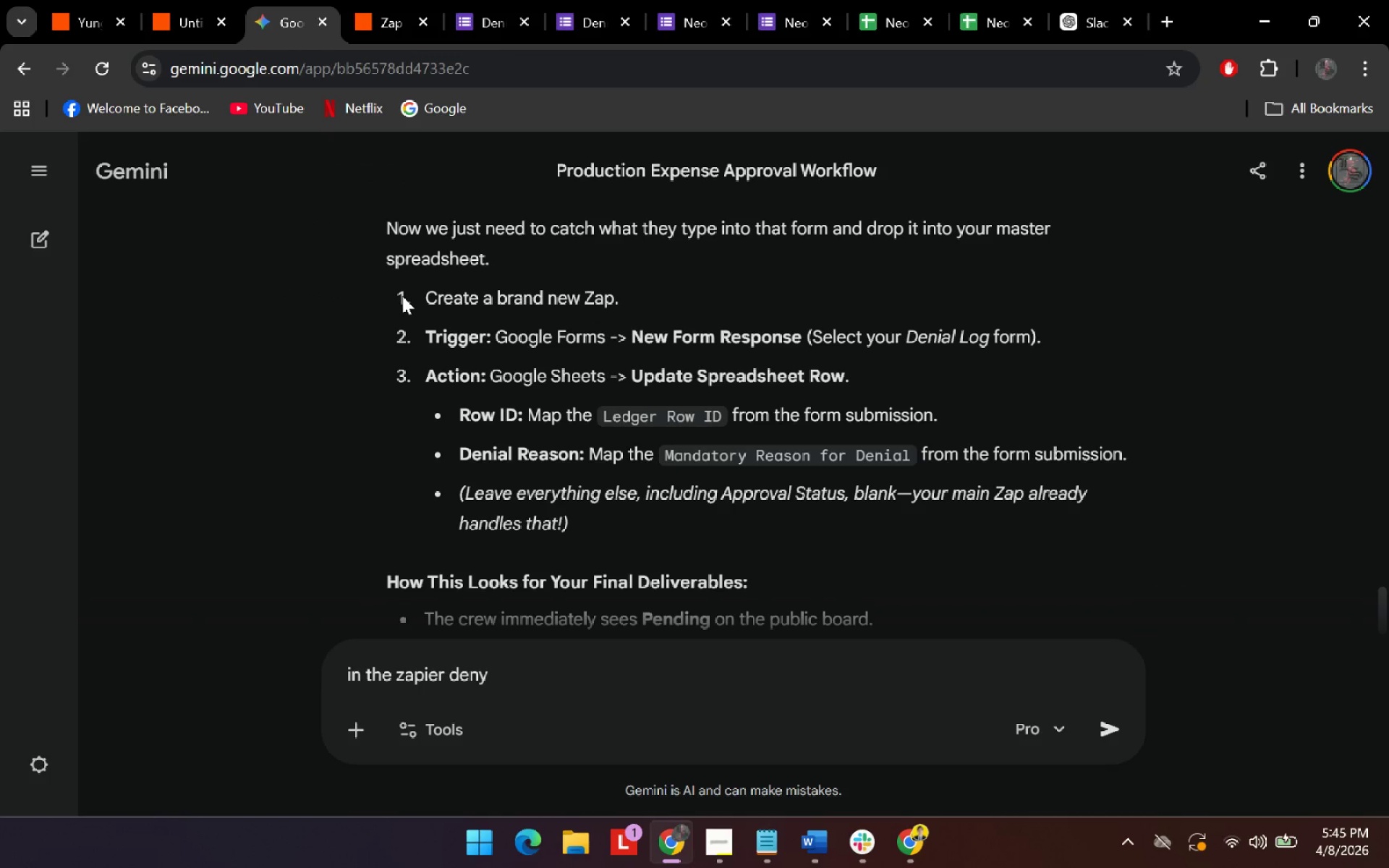 
key(Backspace)
key(Backspace)
key(Backspace)
key(Backspace)
key(Backspace)
type(s)
key(Backspace)
type( settings for slack approval. there is i)
key(Backspace)
type(an app)
key(Backspace)
key(Backspace)
key(Backspace)
type(ipot)
key(Backspace)
key(Backspace)
key(Backspace)
key(Backspace)
type(option for )
 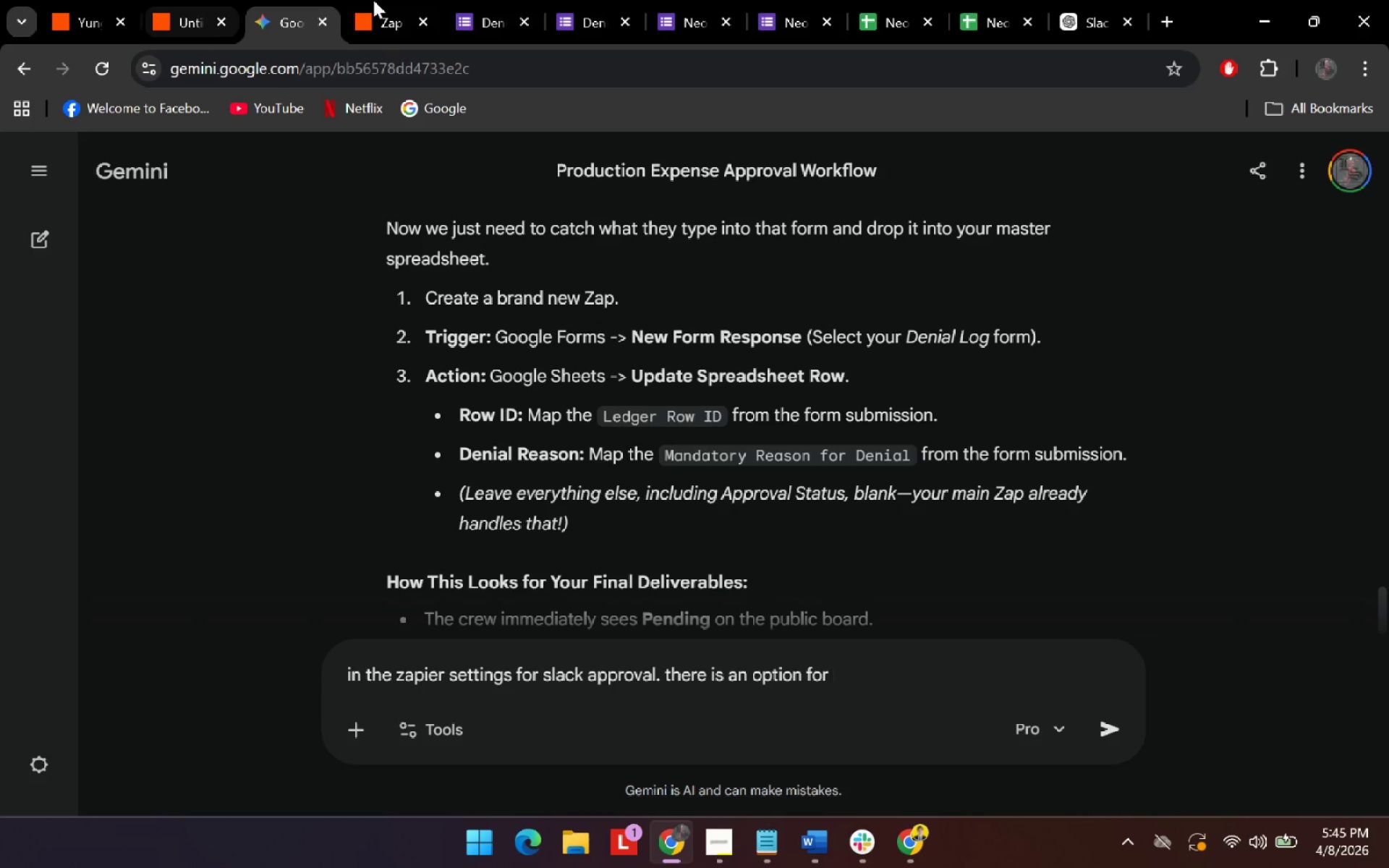 
left_click([411, 1])
 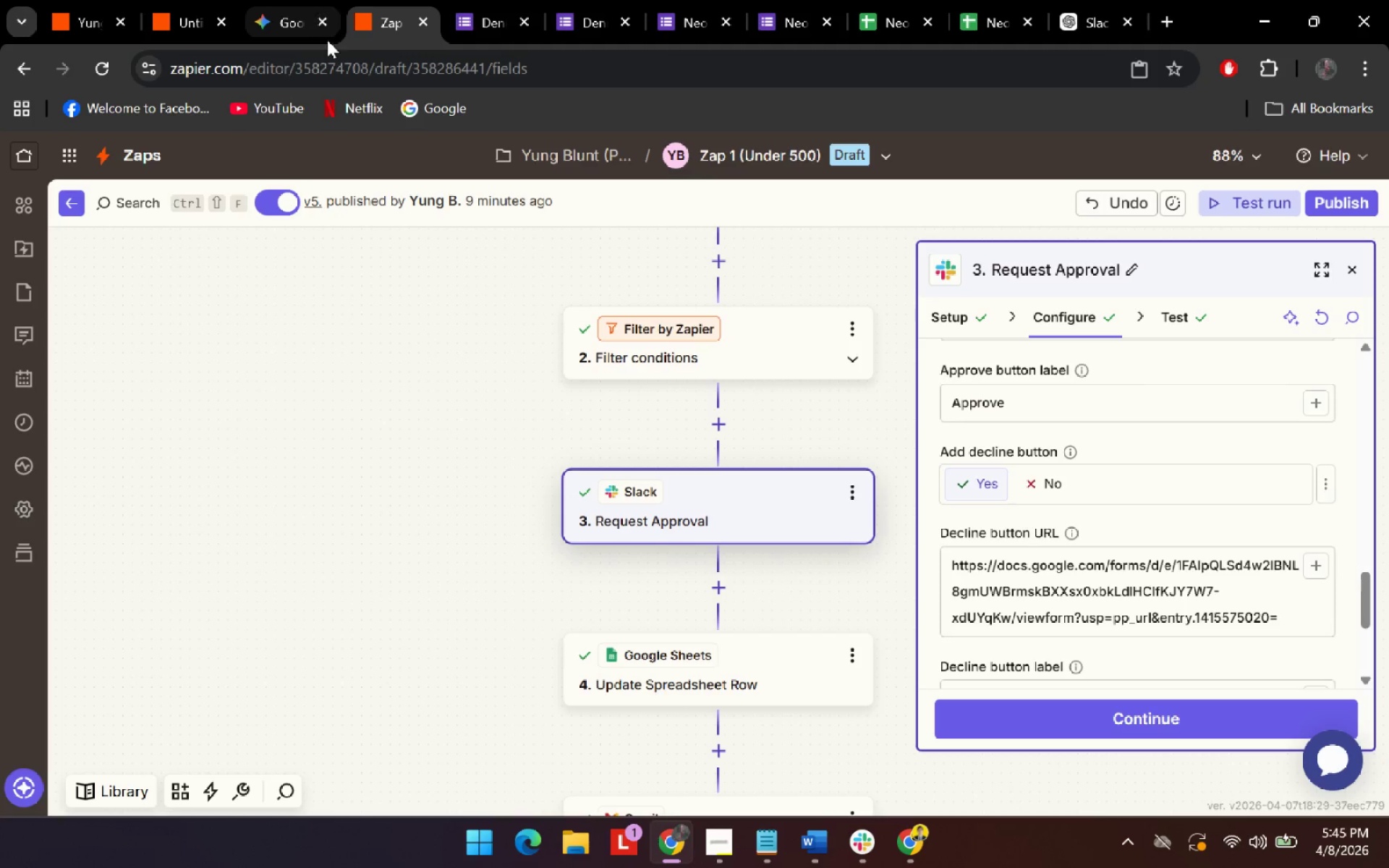 
mouse_move([319, 25])
 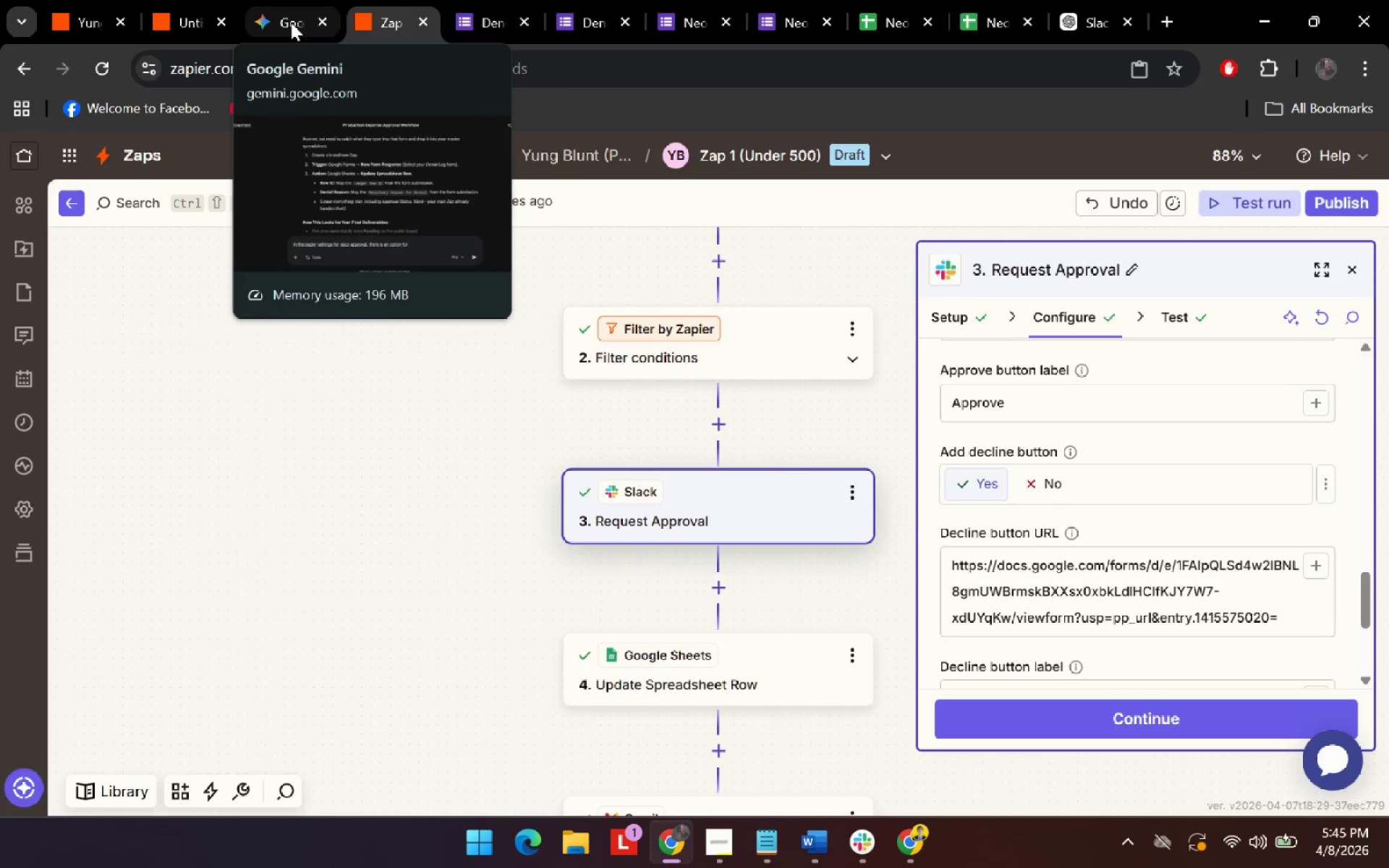 
left_click([291, 22])
 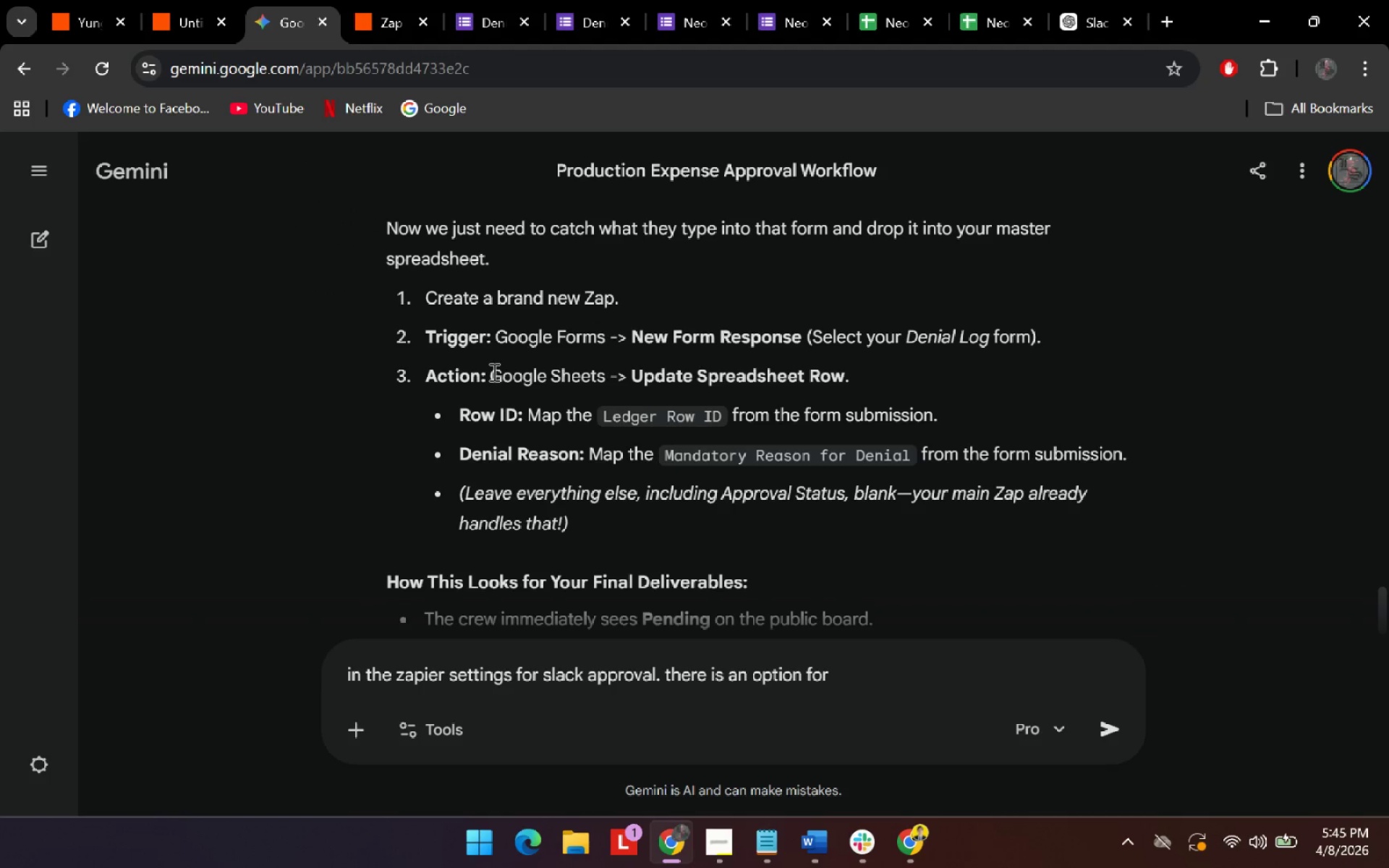 
type("Decline Button URL" )
key(Backspace)
type(. can i put that there ins use that instead?)
 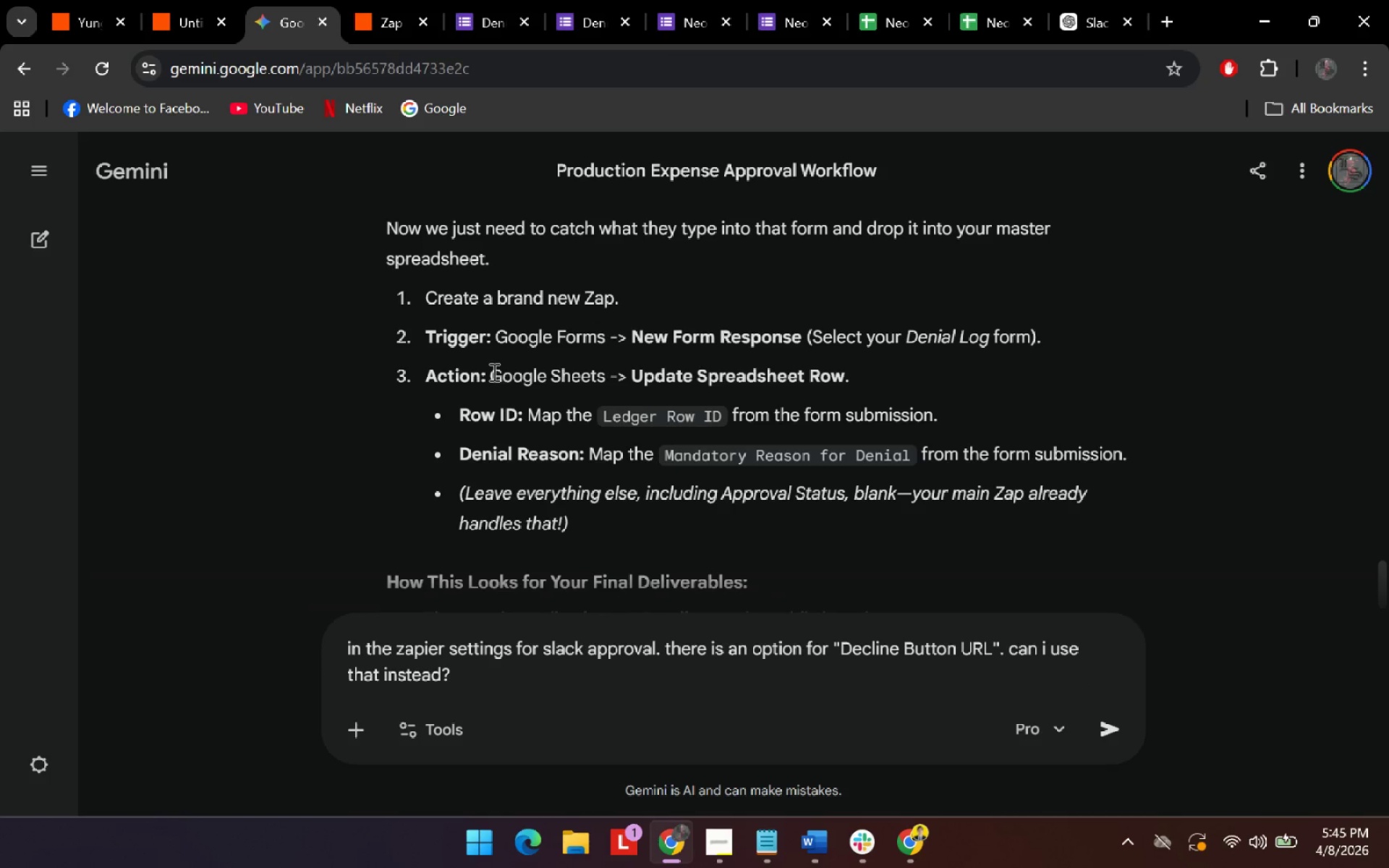 
key(Enter)
 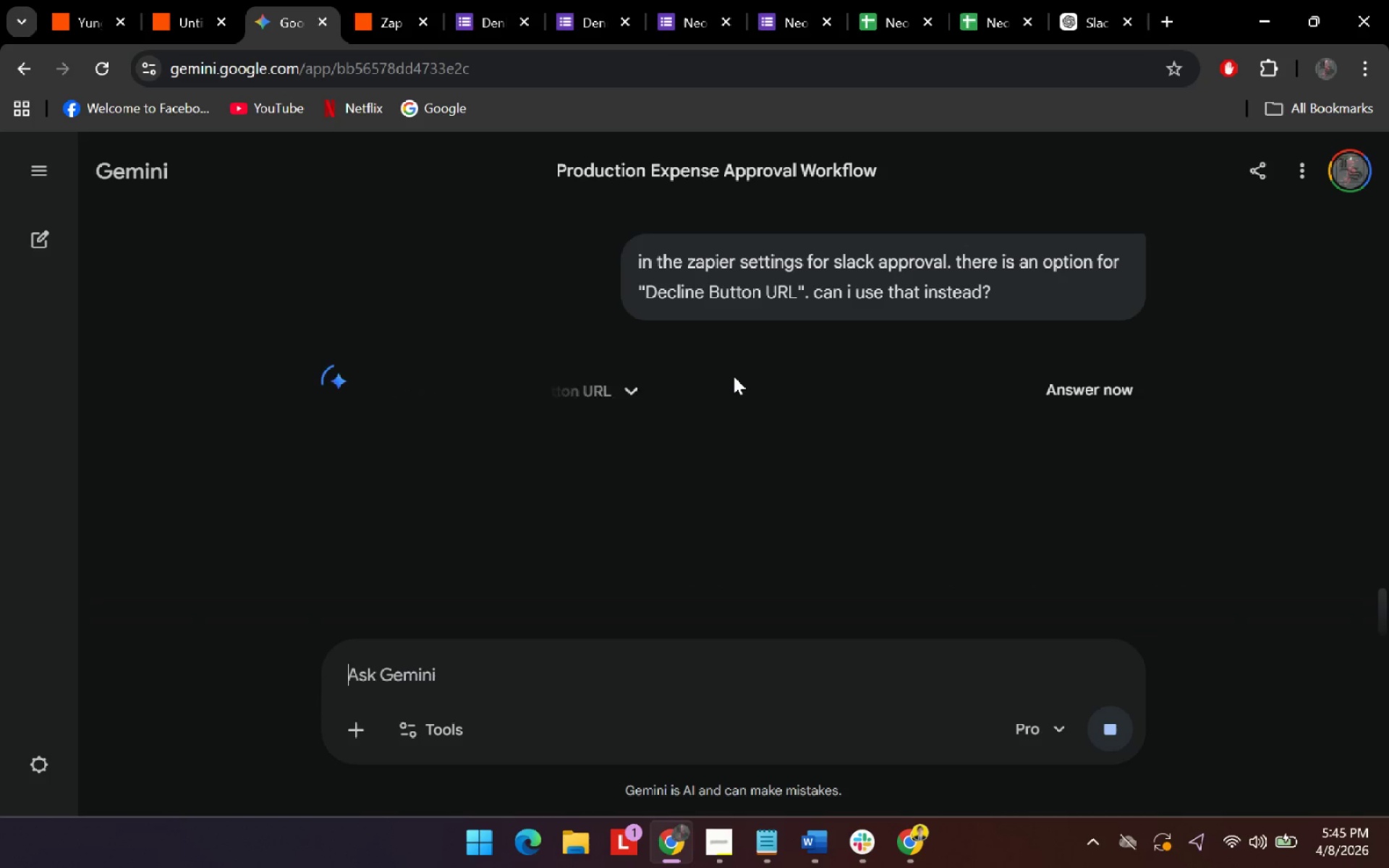 
wait(23.19)
 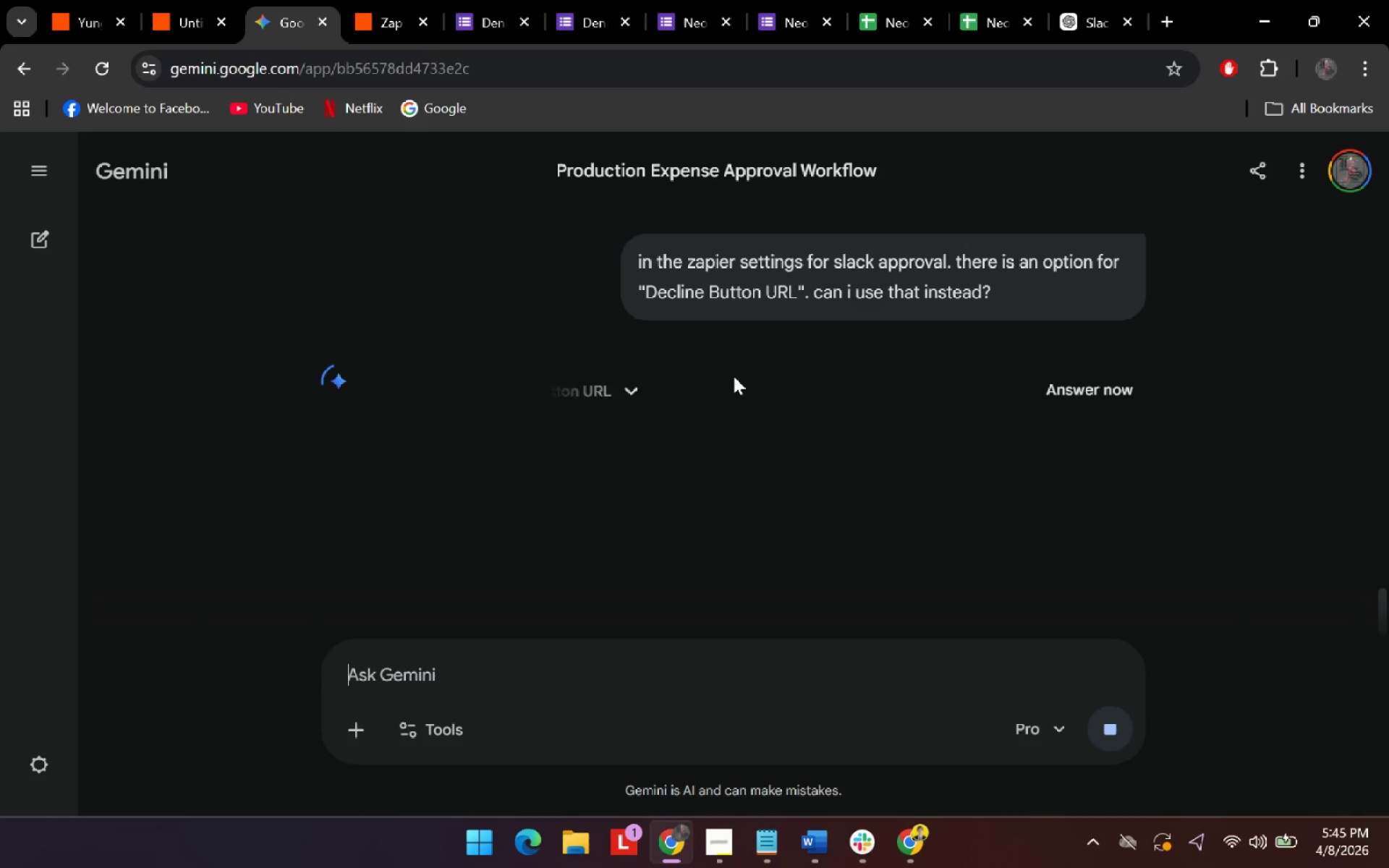 
scroll: coordinate [720, 417], scroll_direction: down, amount: 4.0
 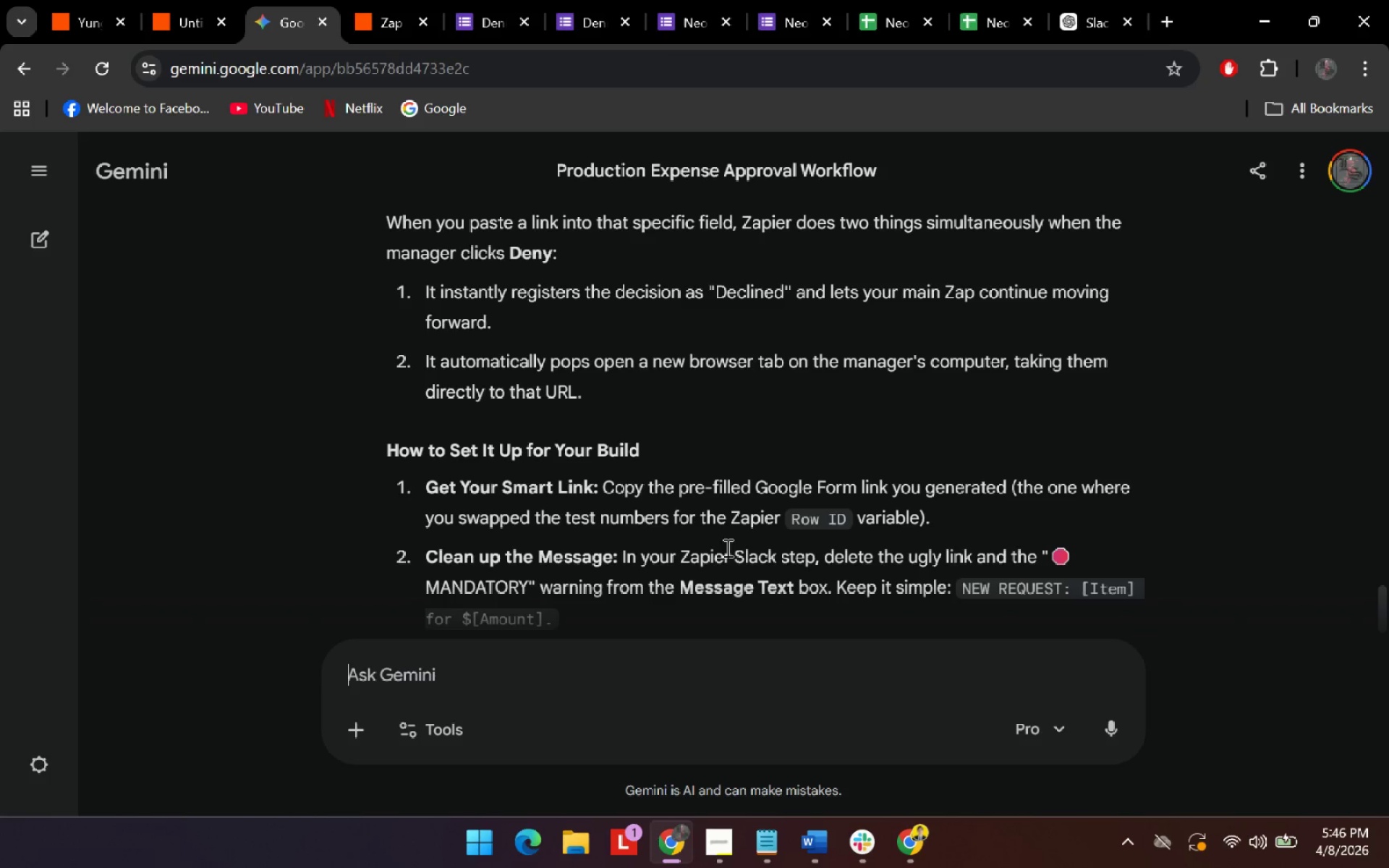 
wait(5.07)
 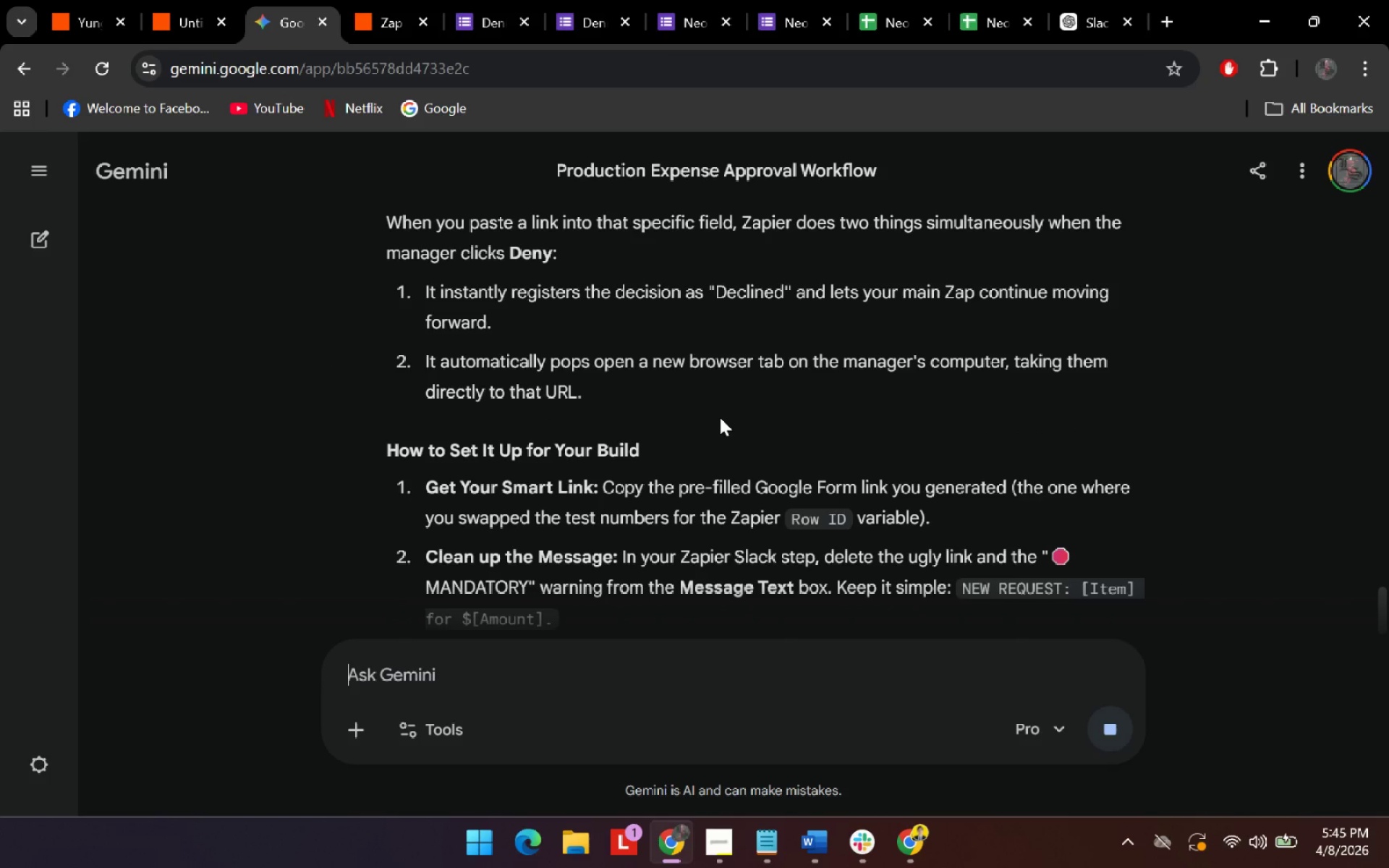 
scroll: coordinate [840, 500], scroll_direction: down, amount: 1.0
 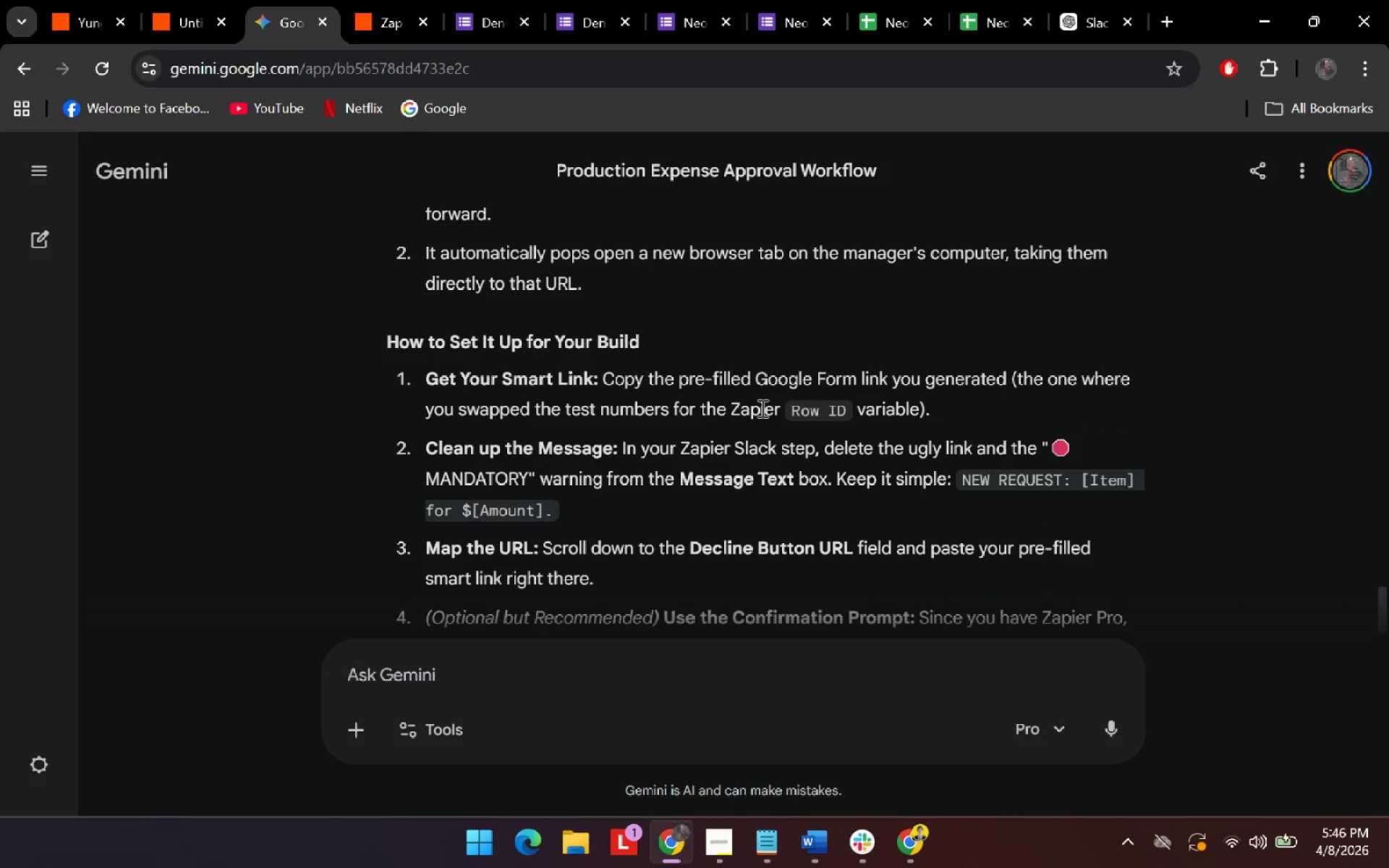 
wait(10.51)
 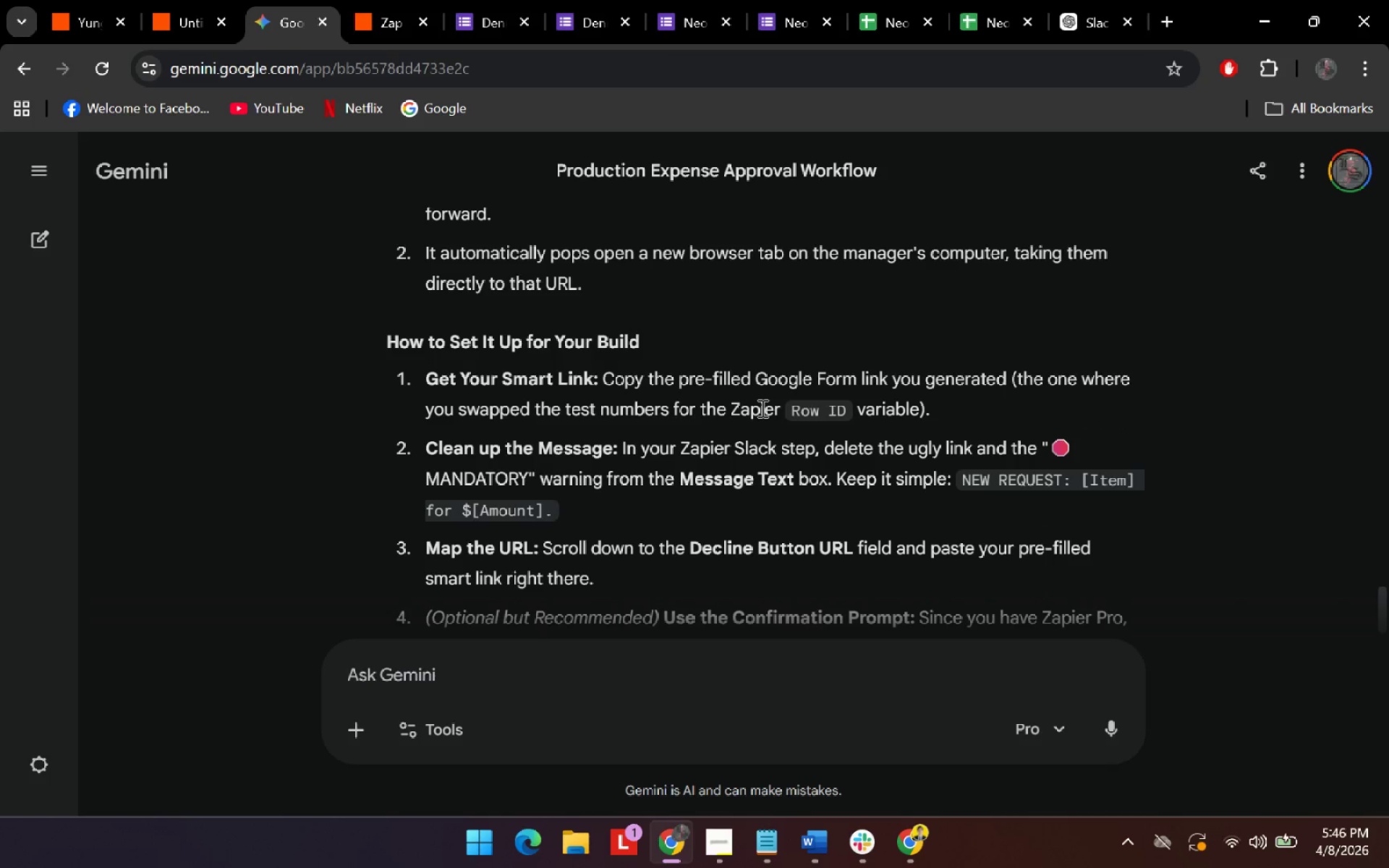 
left_click([192, 7])
 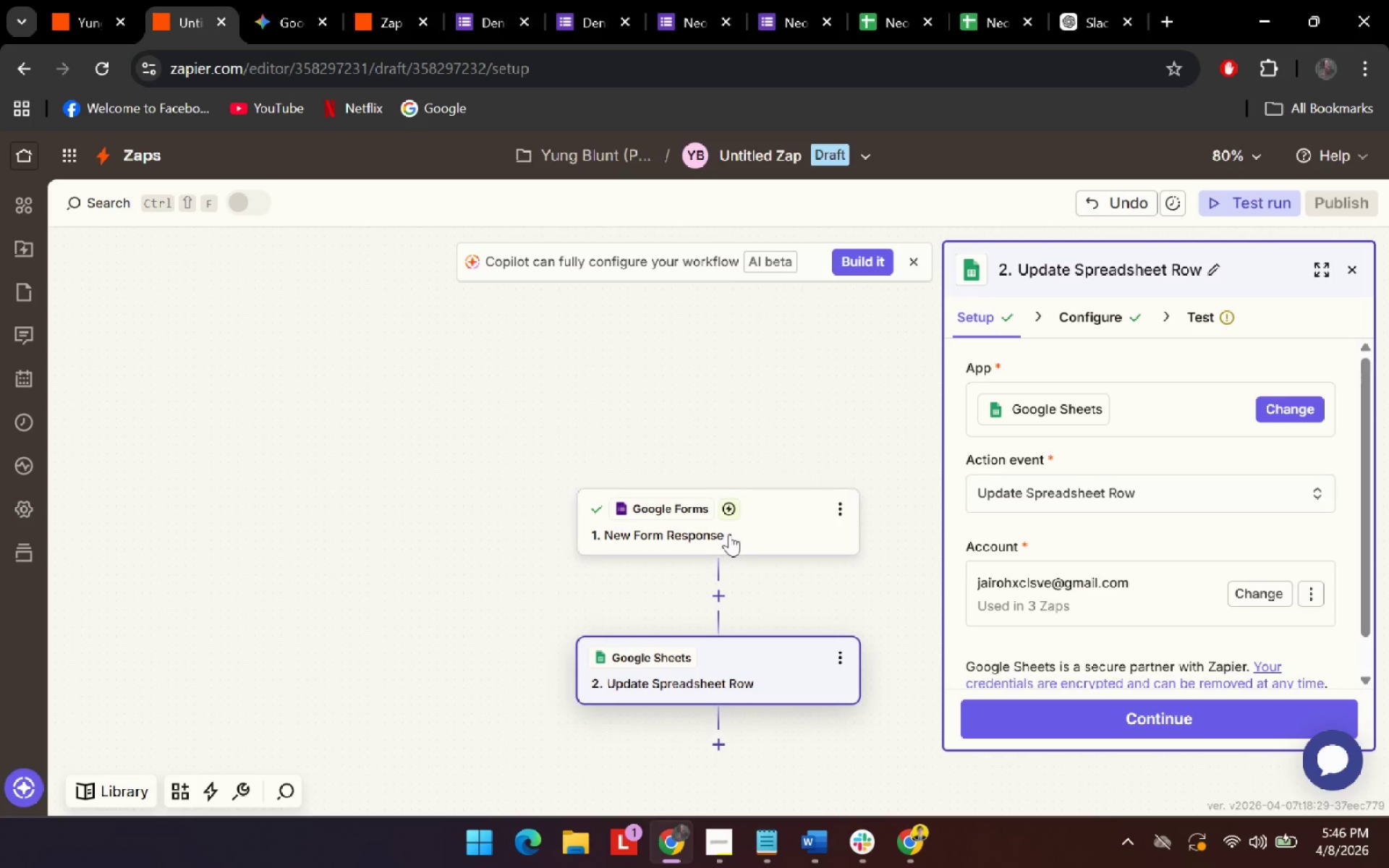 
left_click([729, 534])
 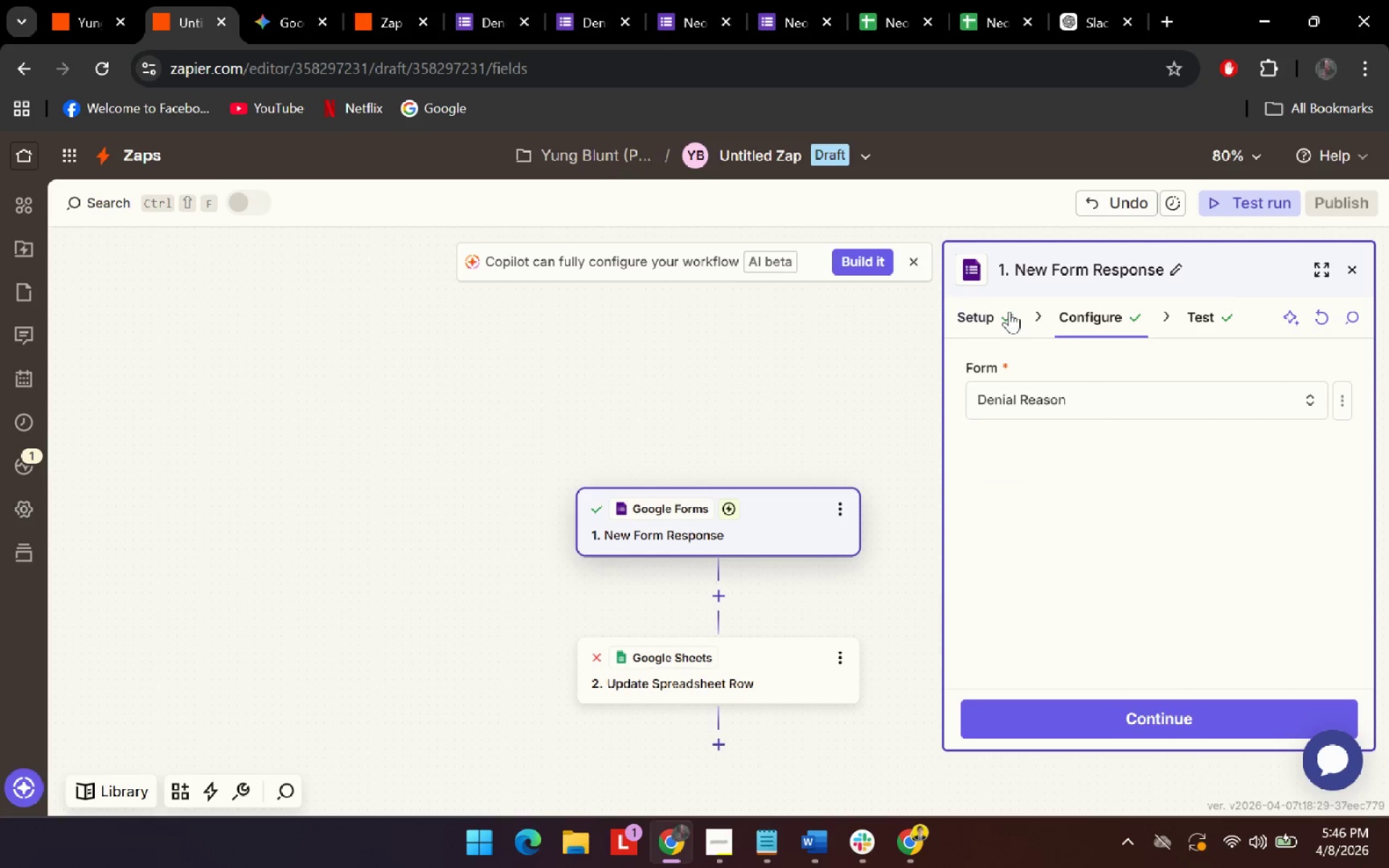 
left_click([995, 316])
 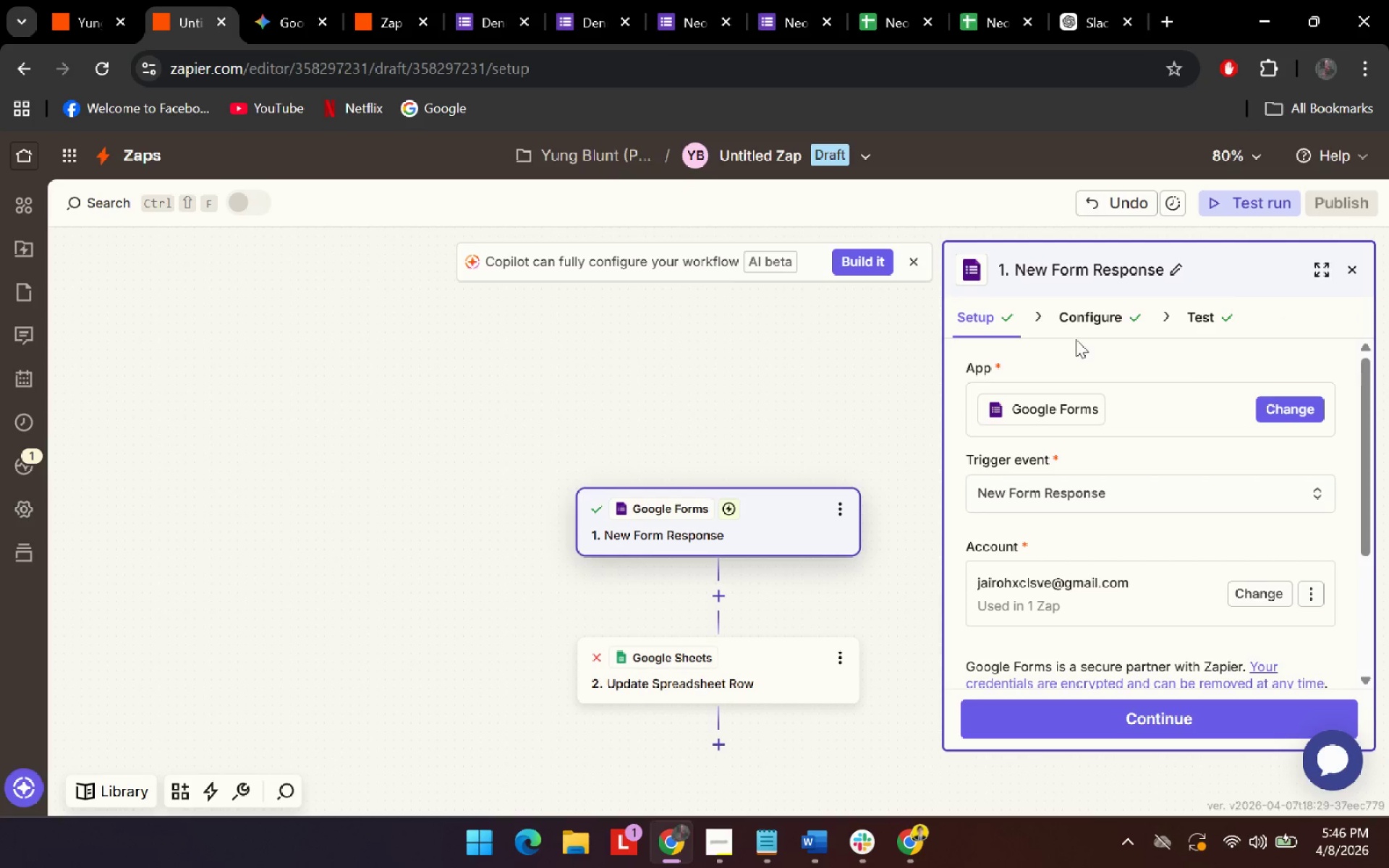 
double_click([1086, 324])
 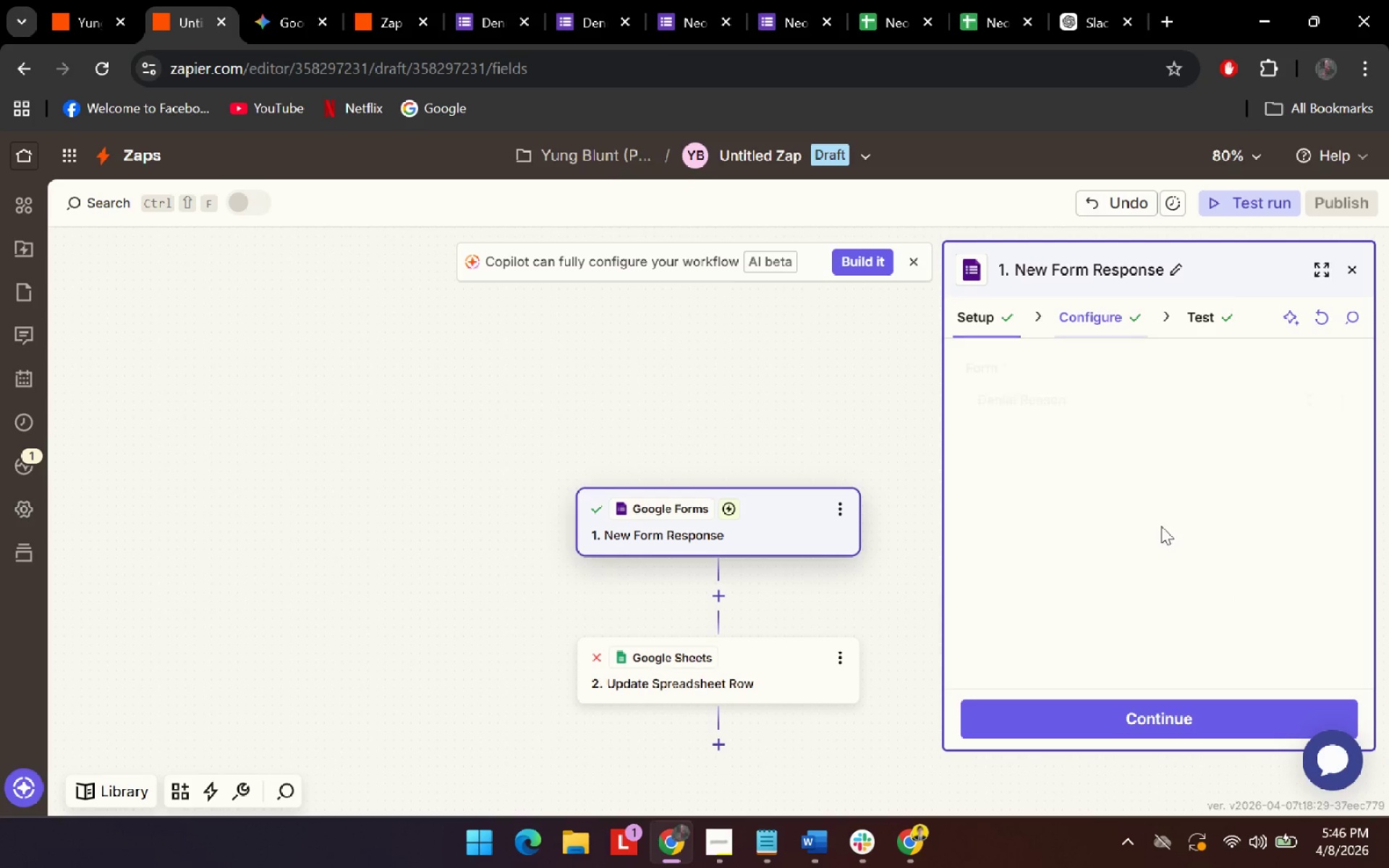 
left_click([1194, 324])
 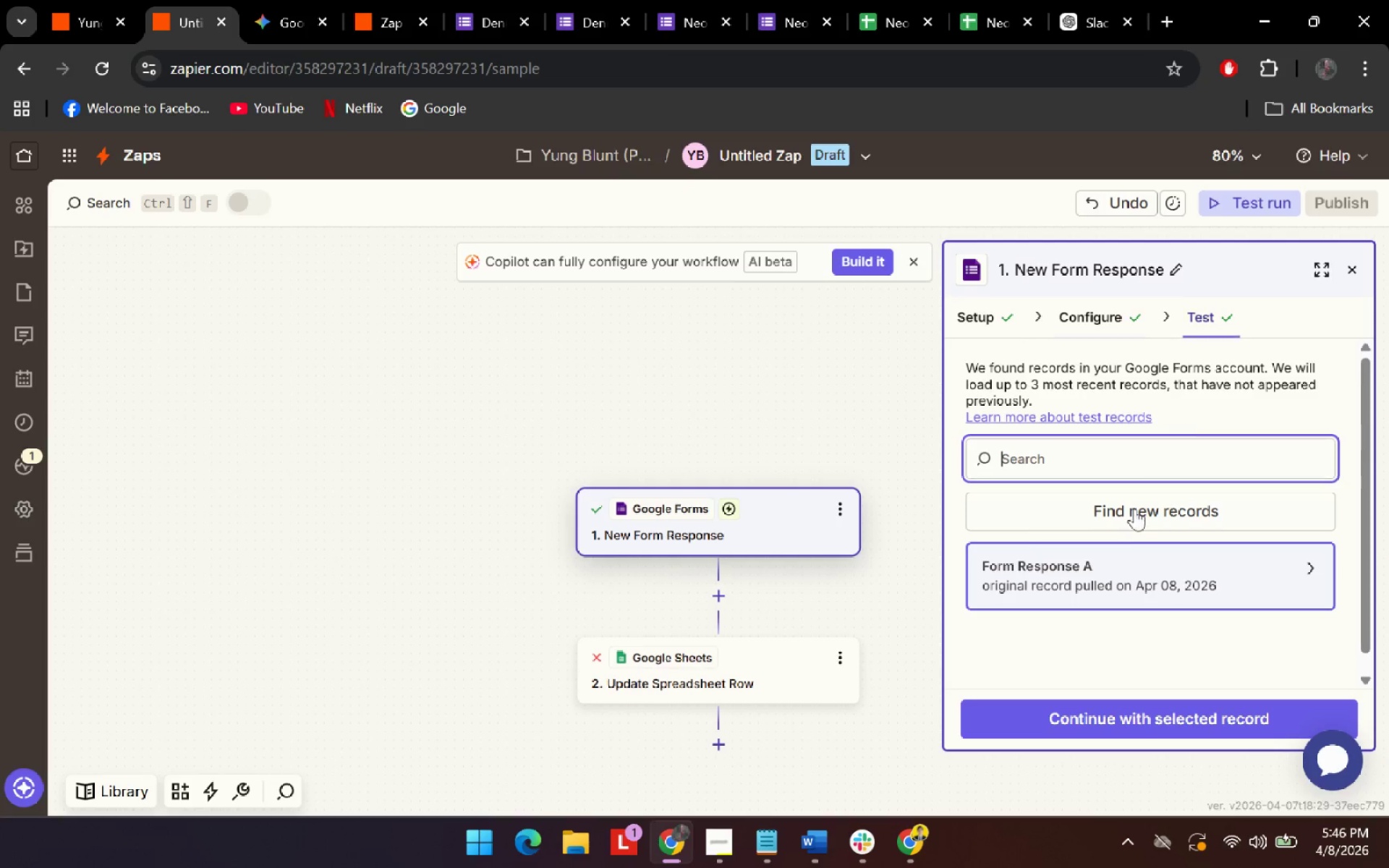 
scroll: coordinate [1124, 544], scroll_direction: down, amount: 7.0
 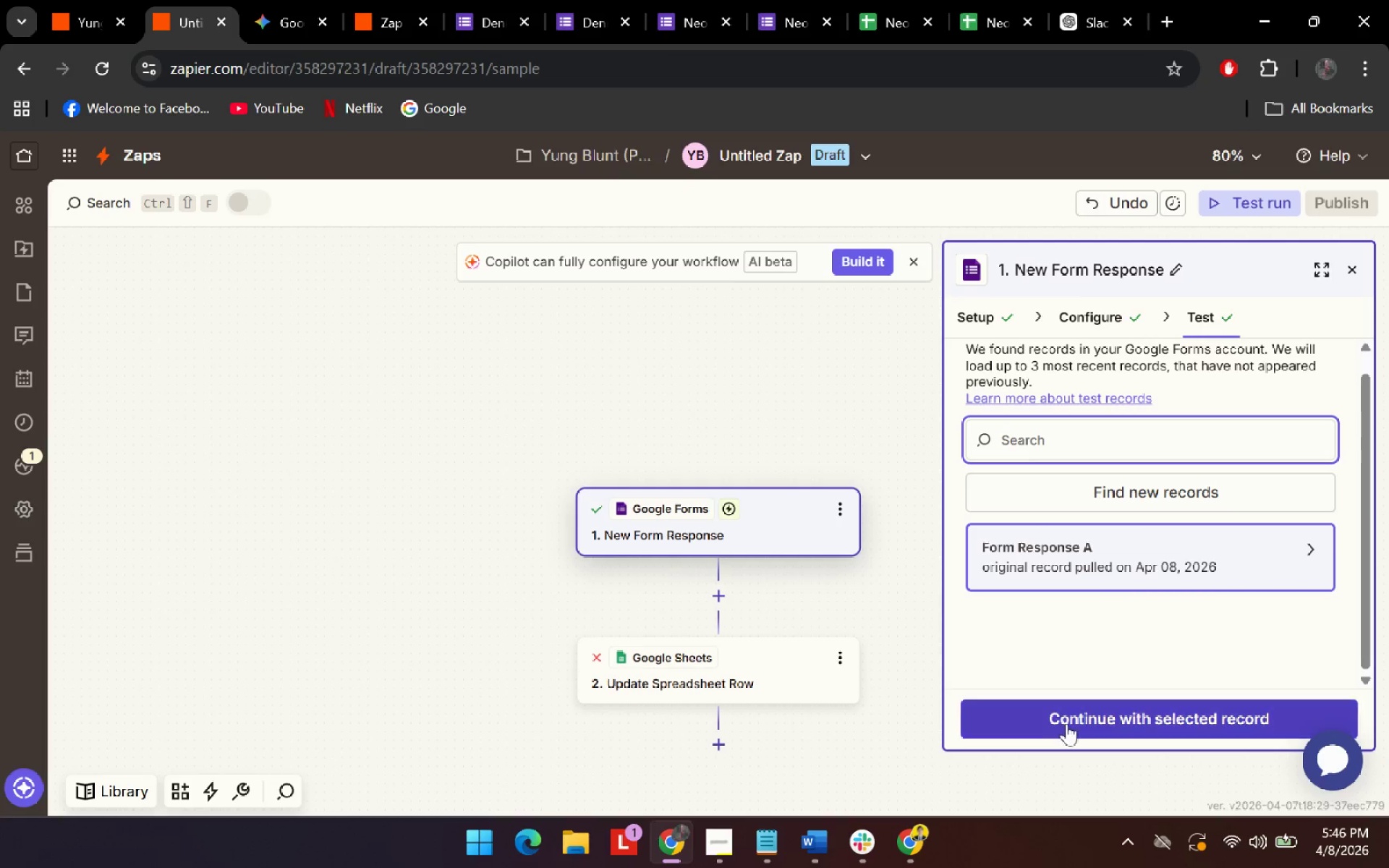 
left_click([1066, 723])
 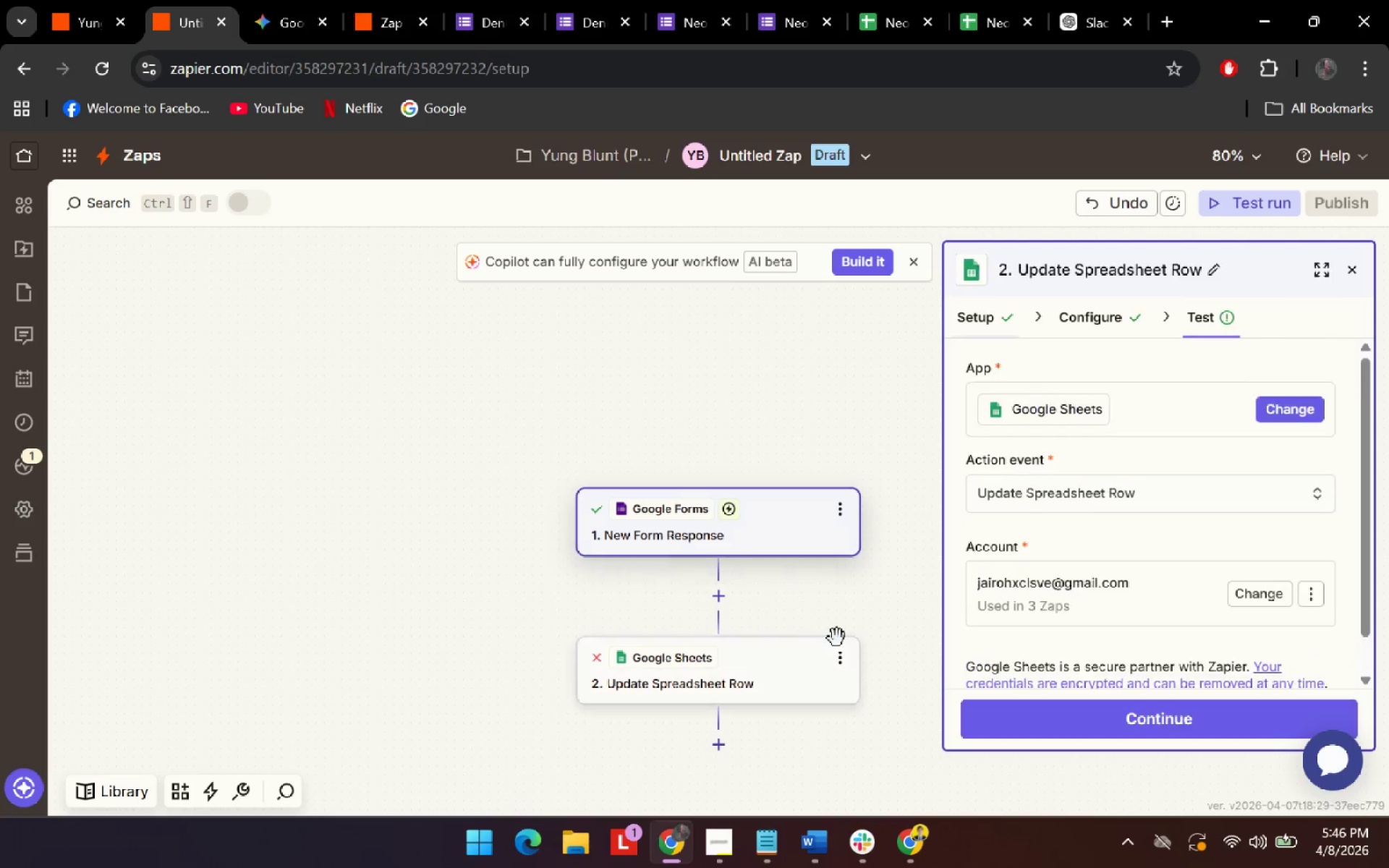 
scroll: coordinate [866, 617], scroll_direction: down, amount: 2.0
 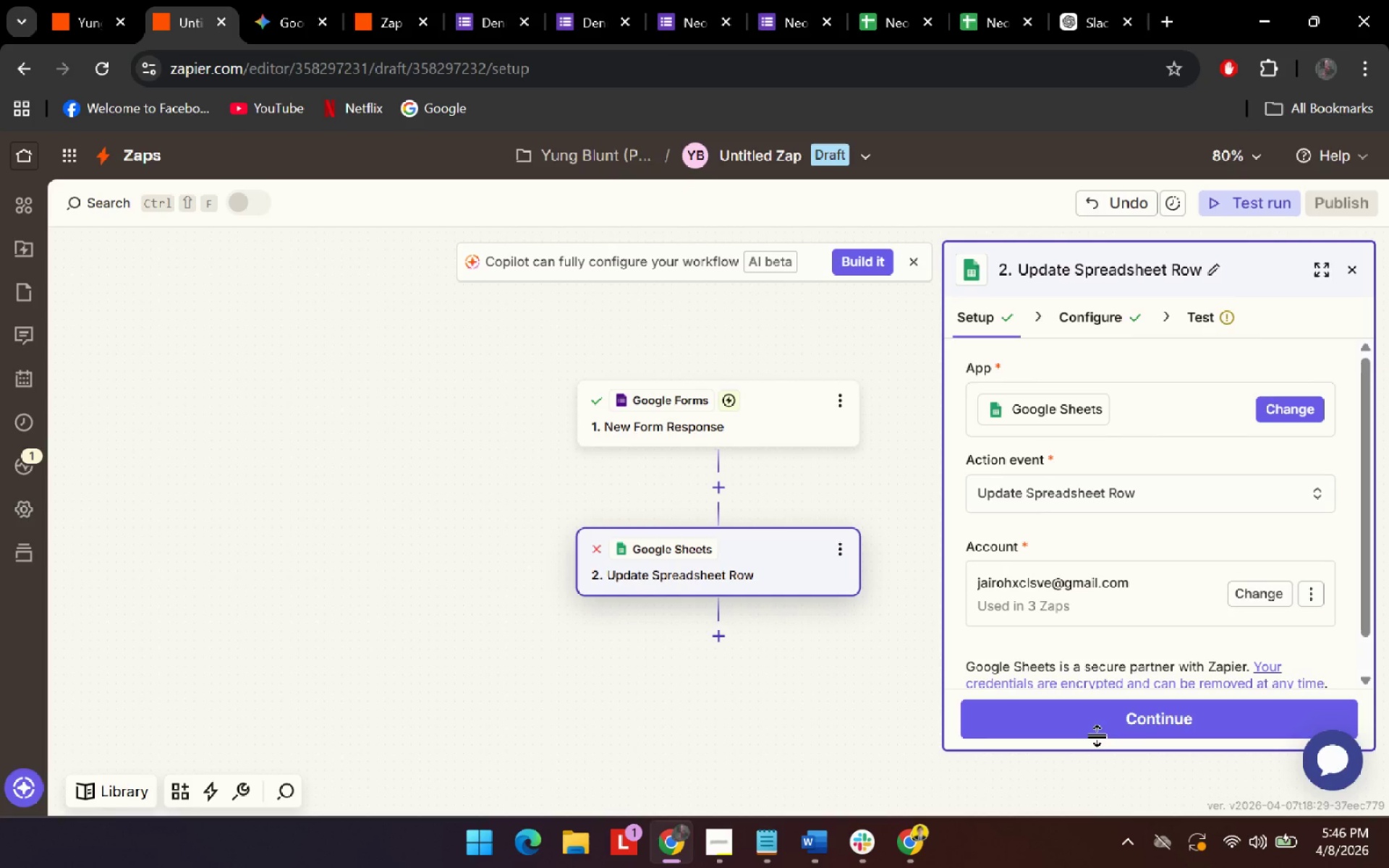 
left_click([1101, 726])
 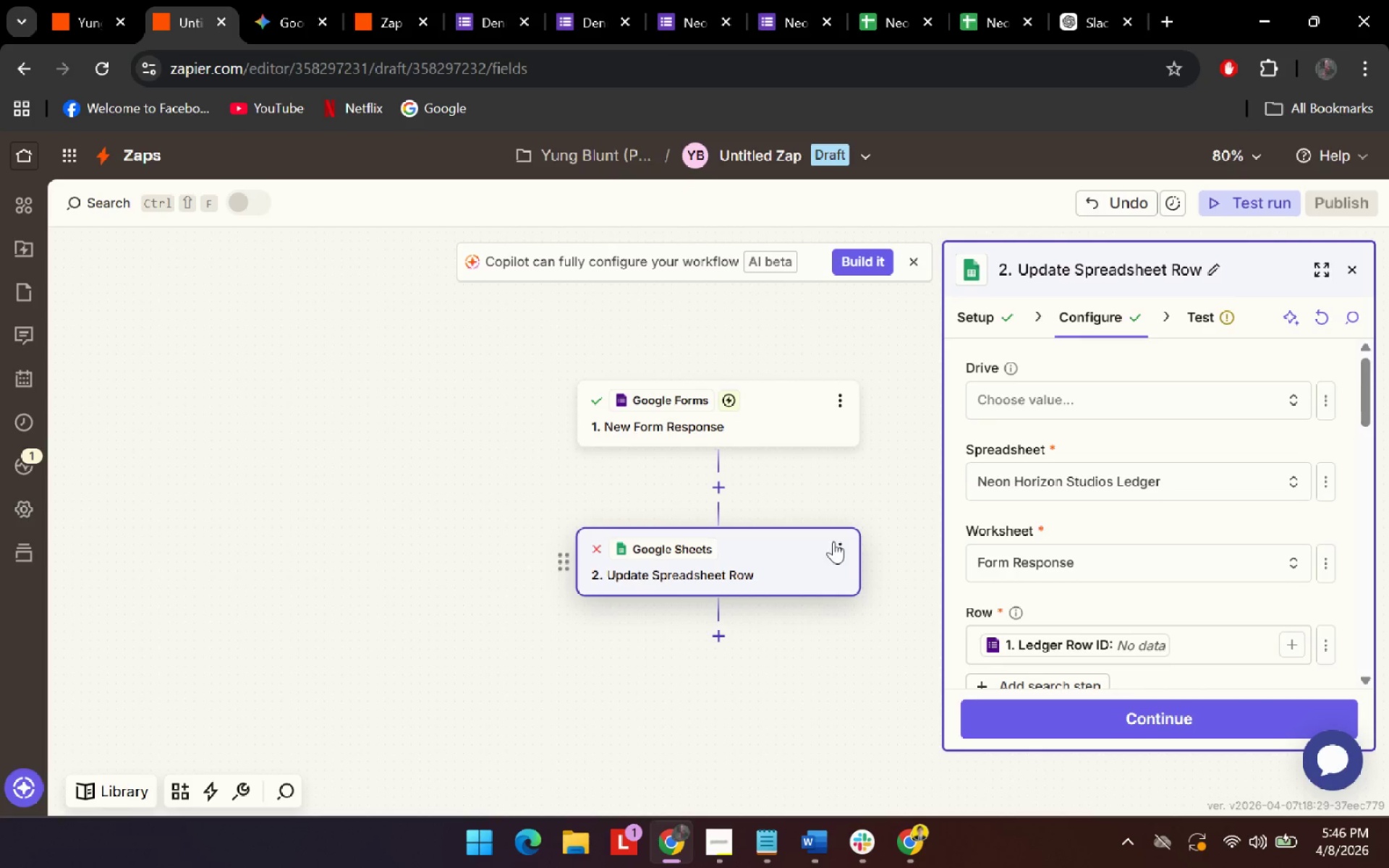 
scroll: coordinate [1149, 566], scroll_direction: down, amount: 2.0
 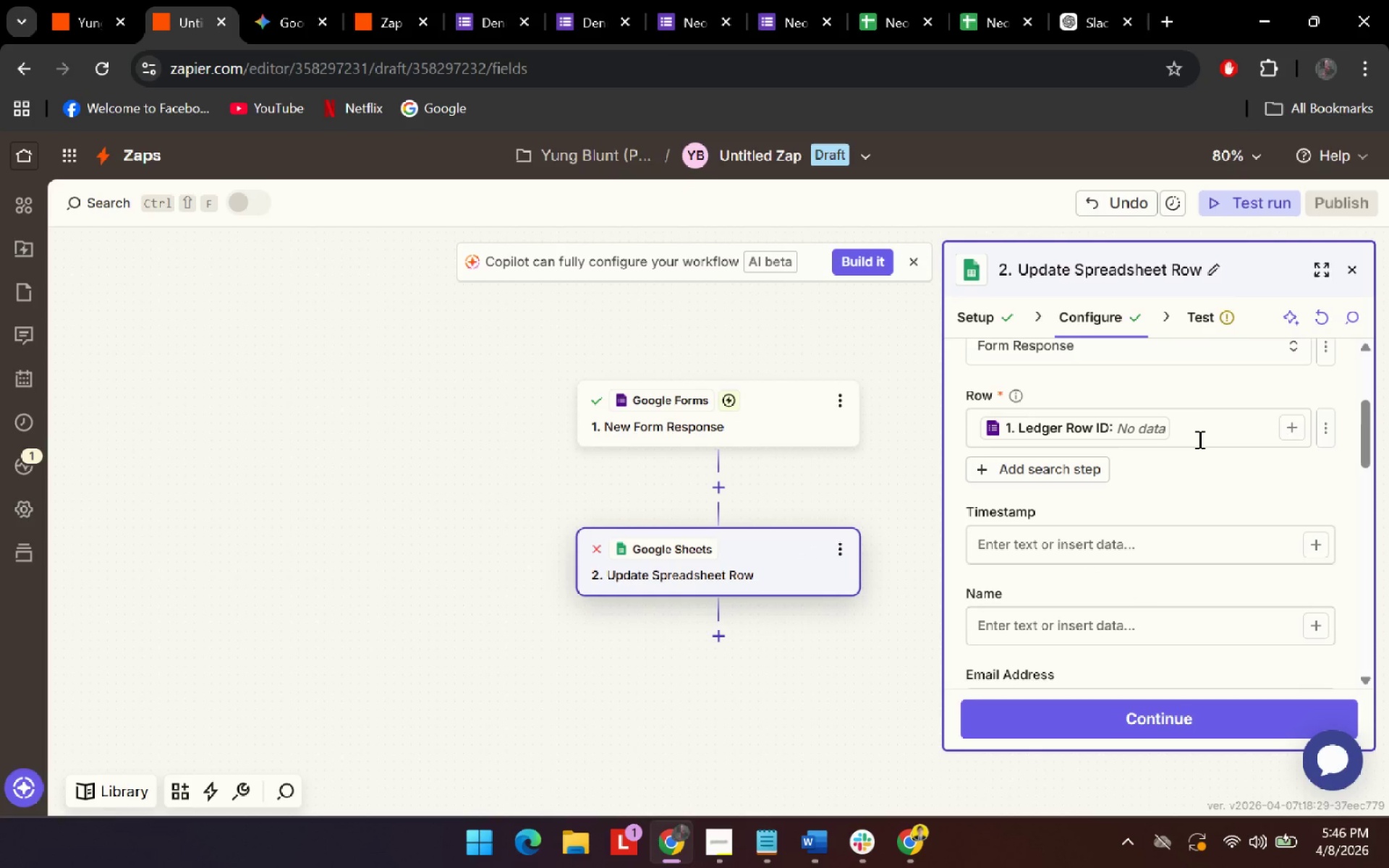 
left_click([1201, 437])
 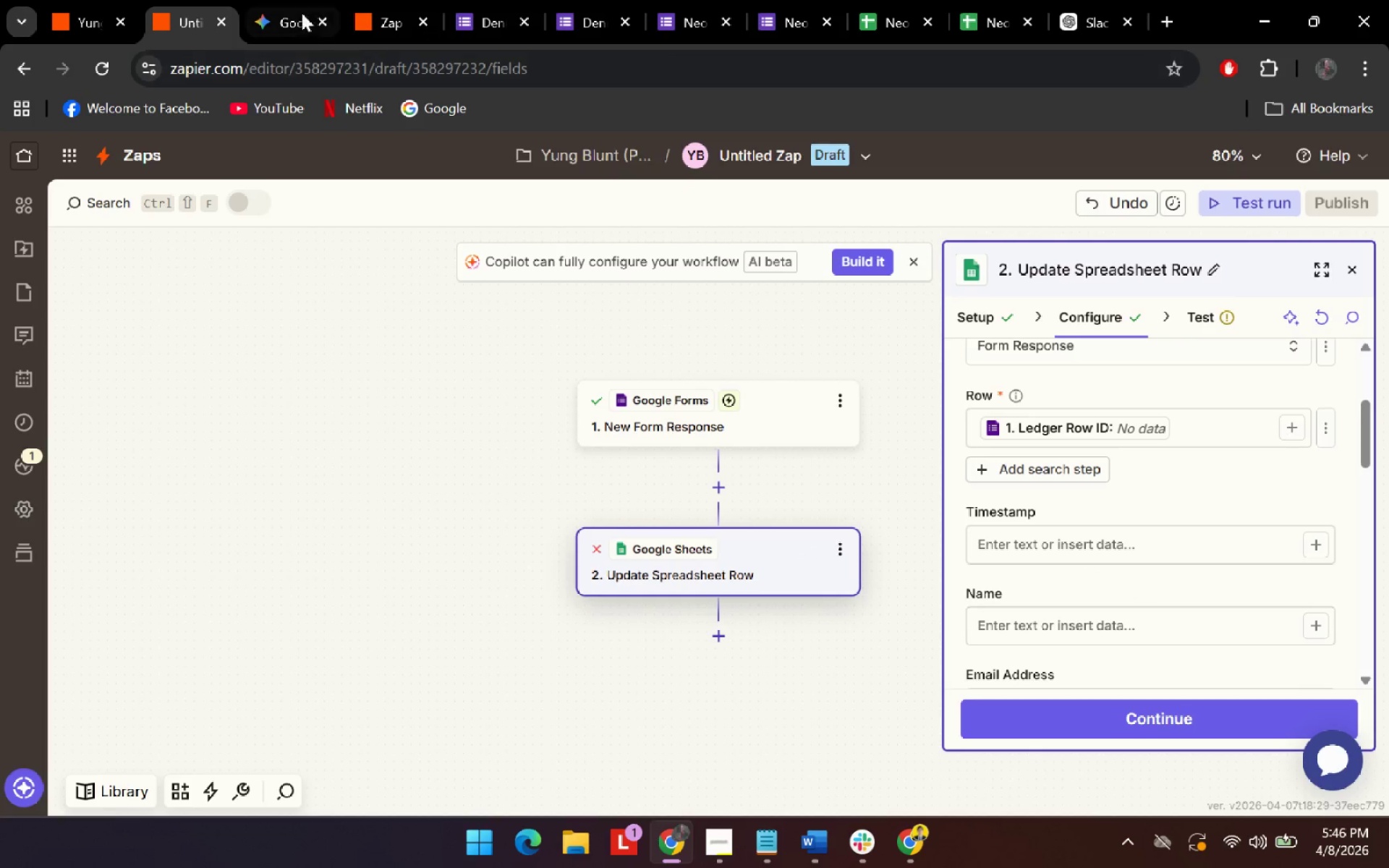 
left_click([297, 9])
 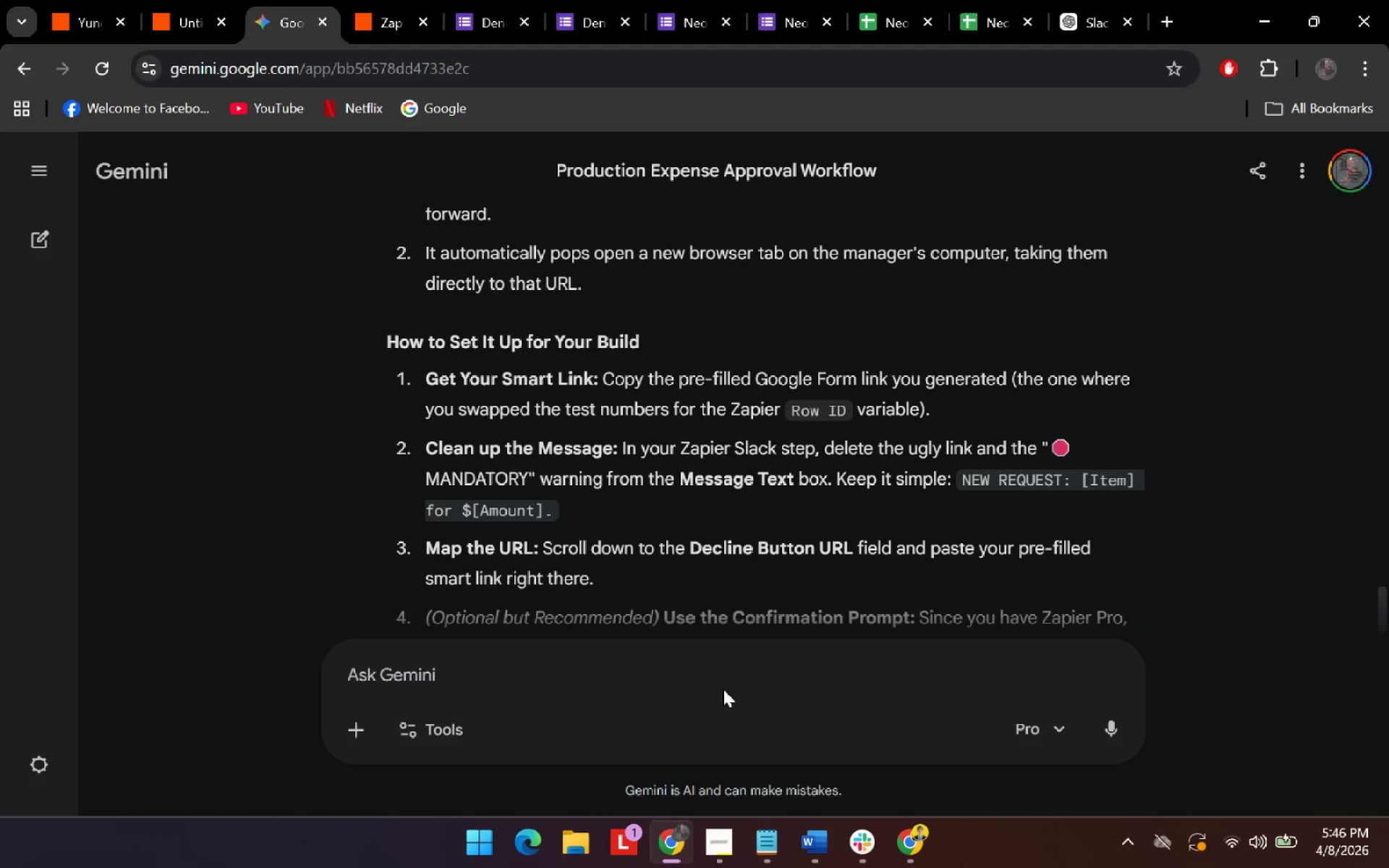 
left_click([731, 671])
 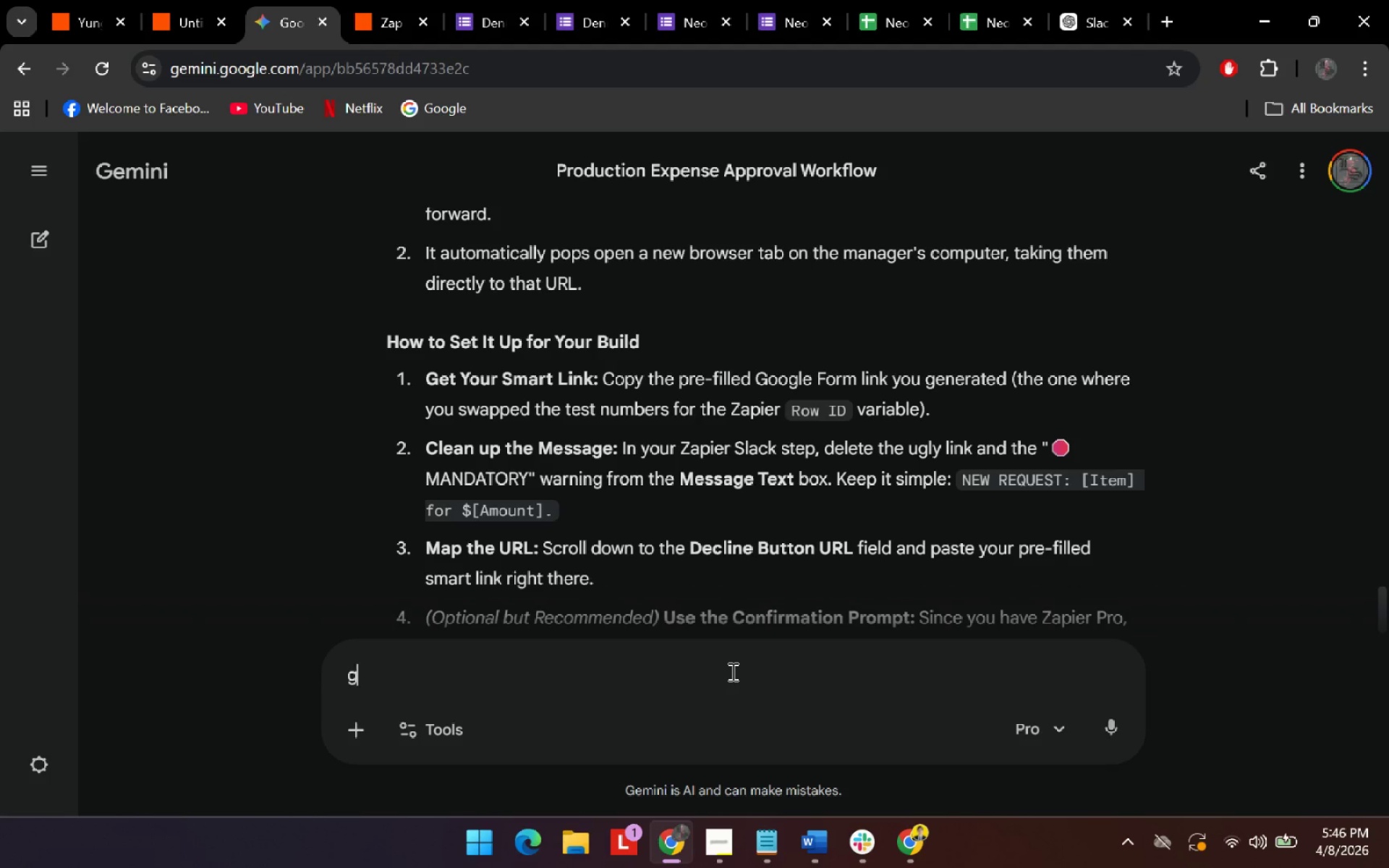 
type(give me step by step detailed instruction)
 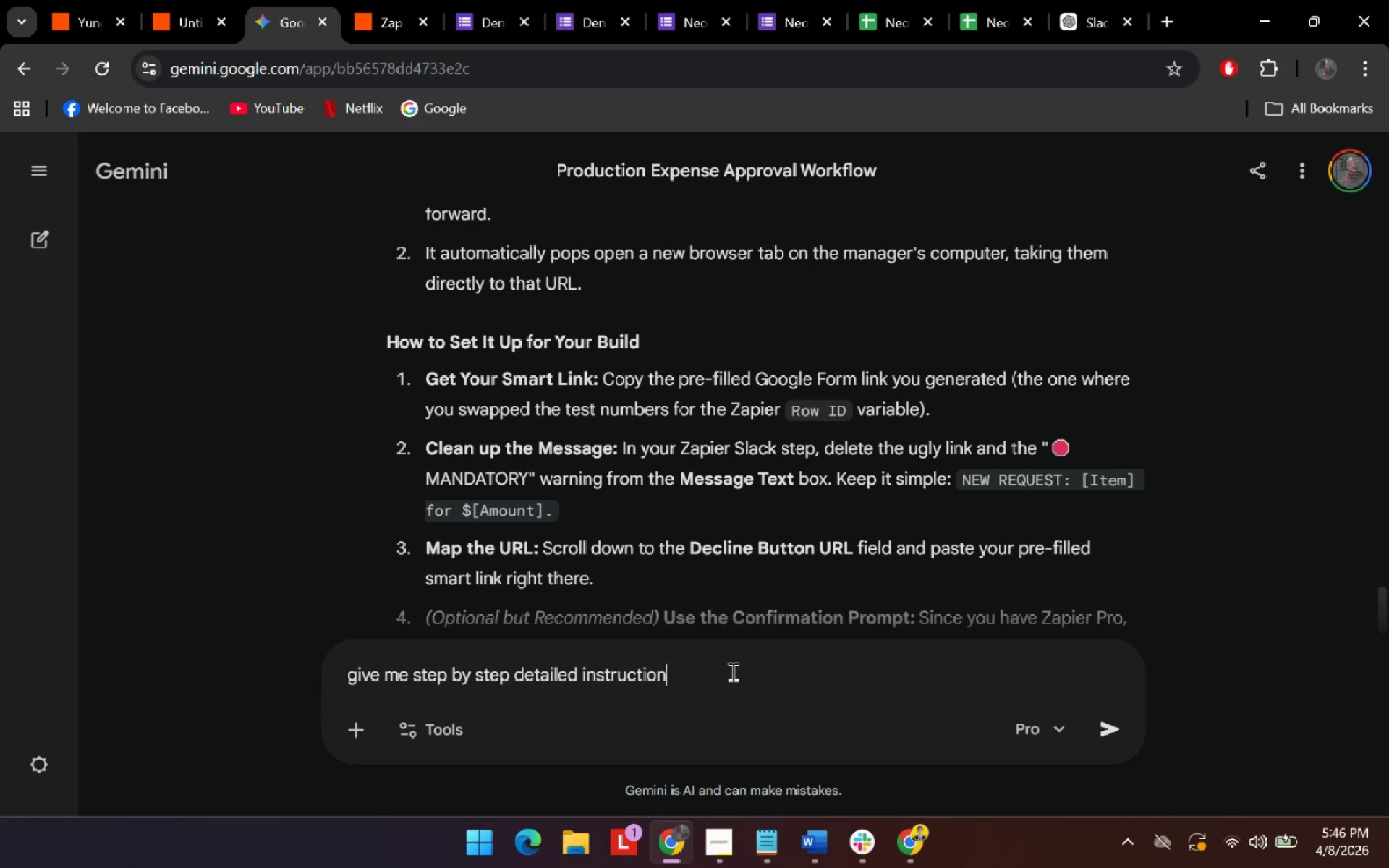 
key(Enter)
 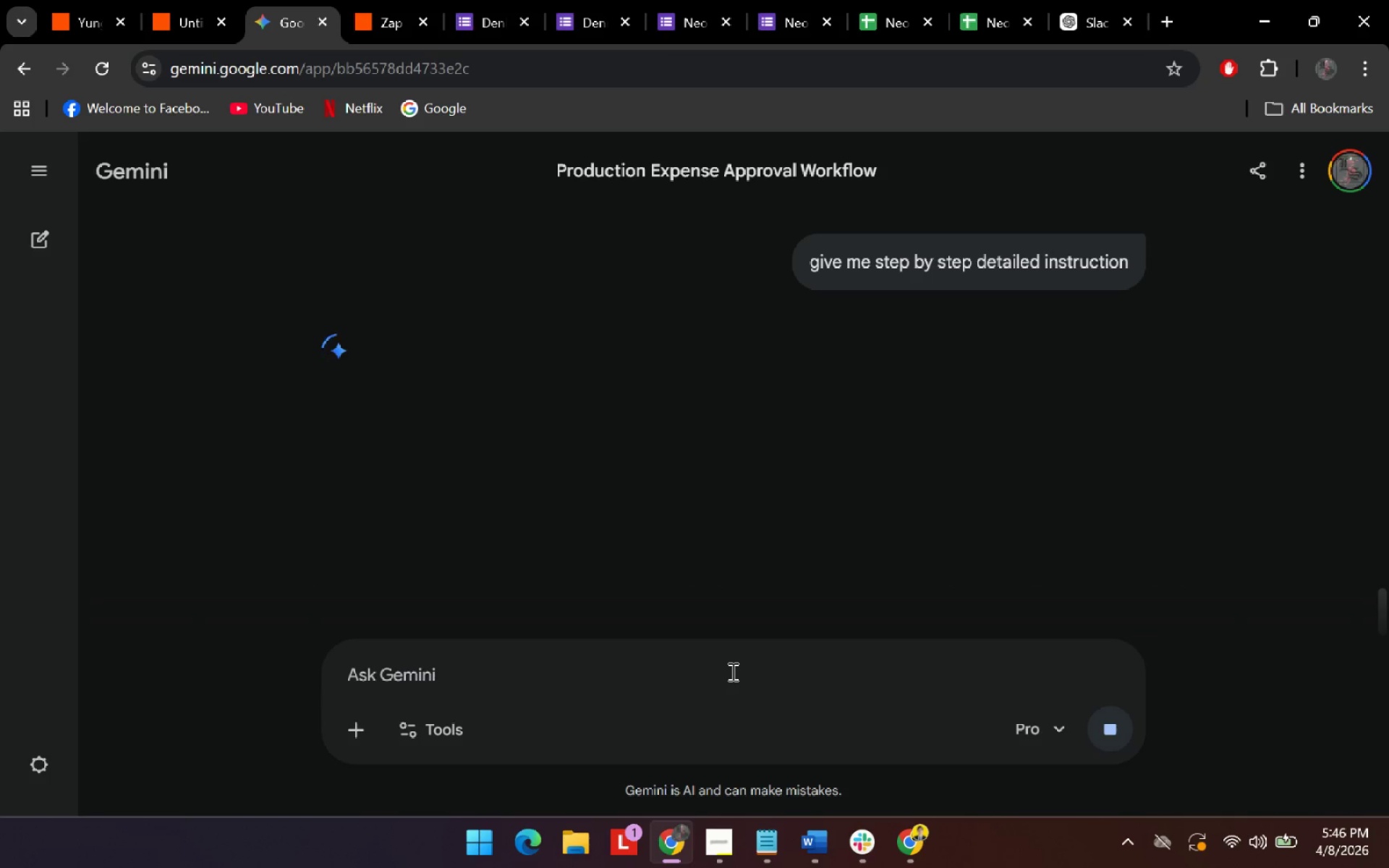 
wait(10.42)
 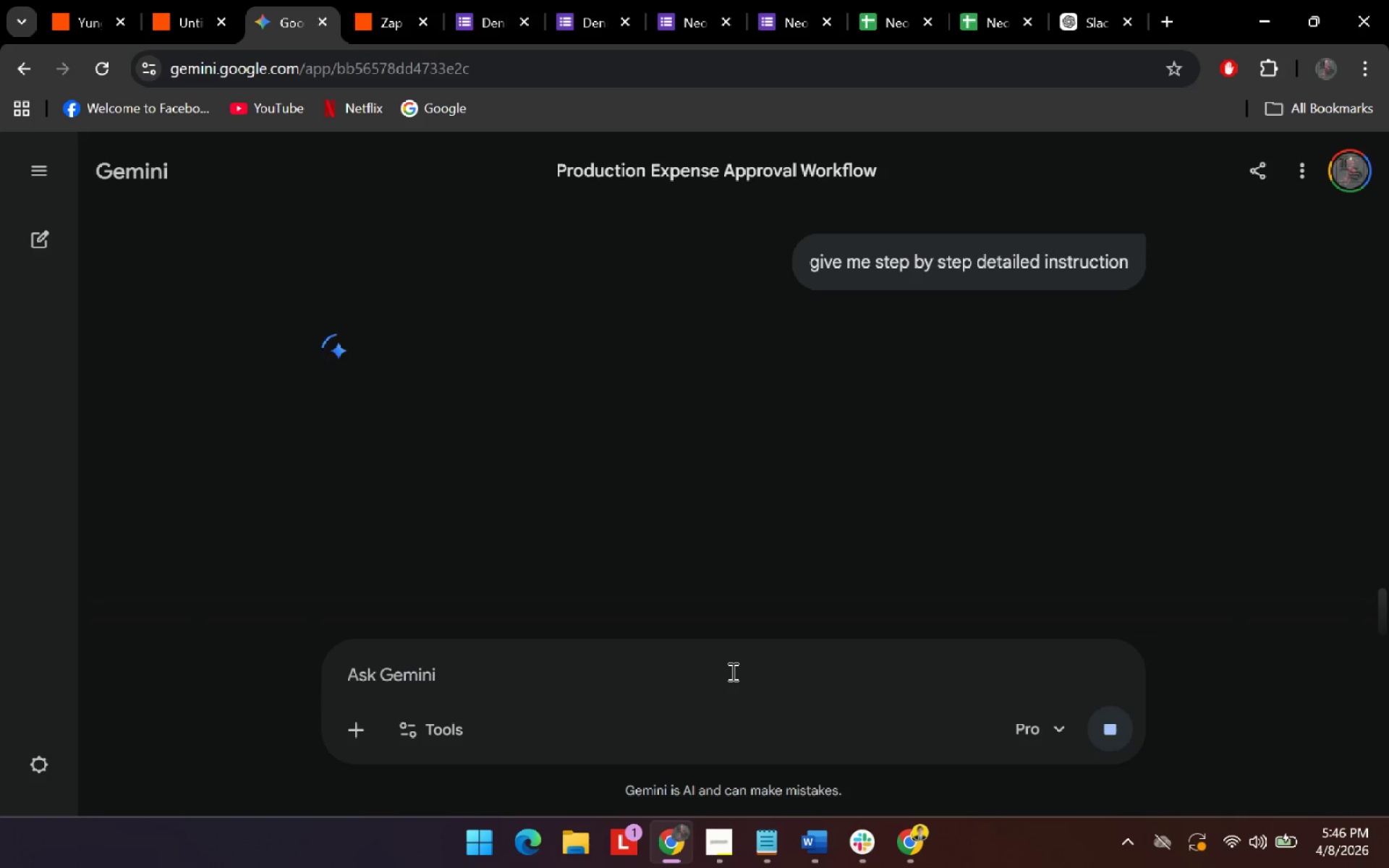 
left_click([396, 0])
 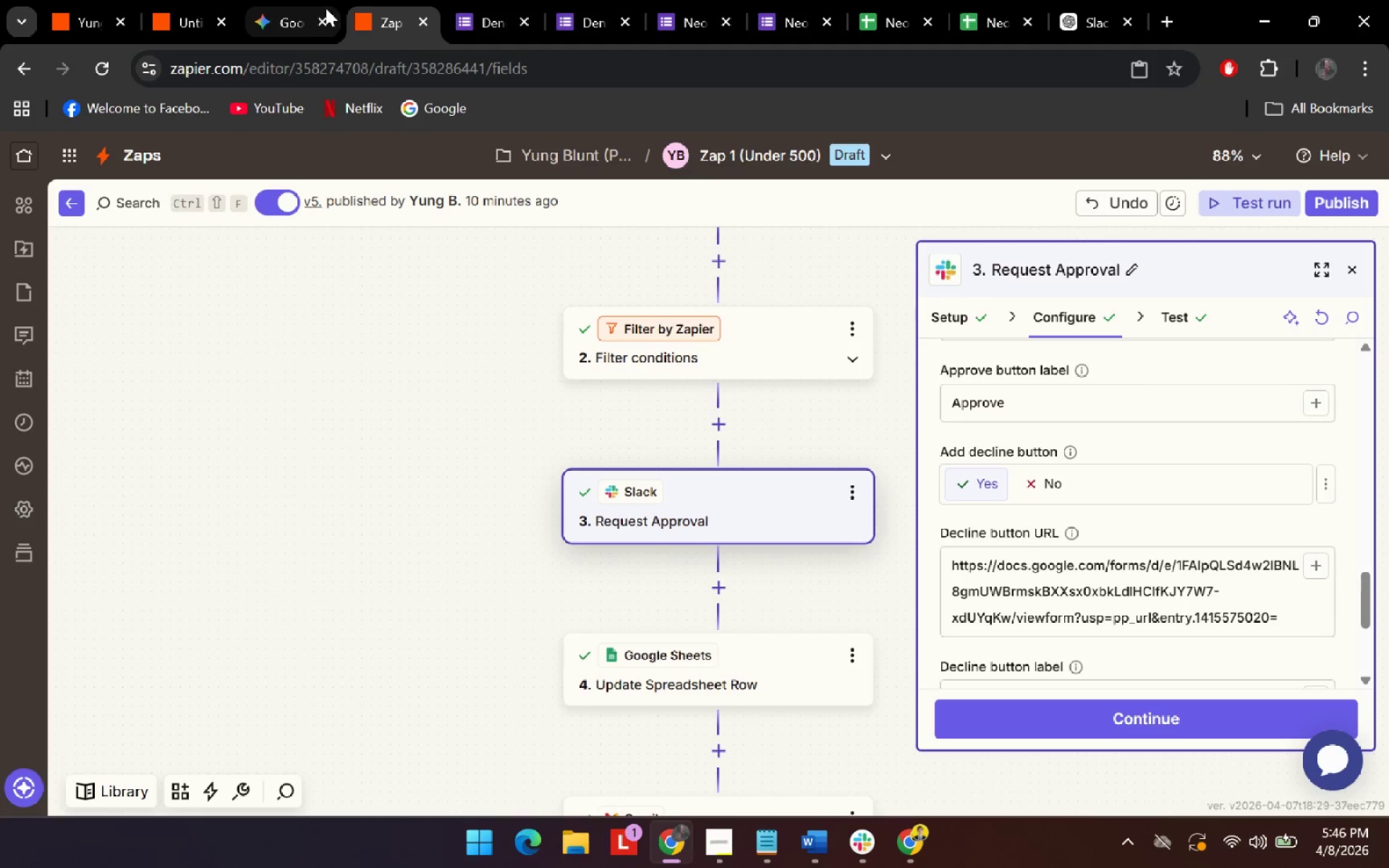 
left_click([312, 7])
 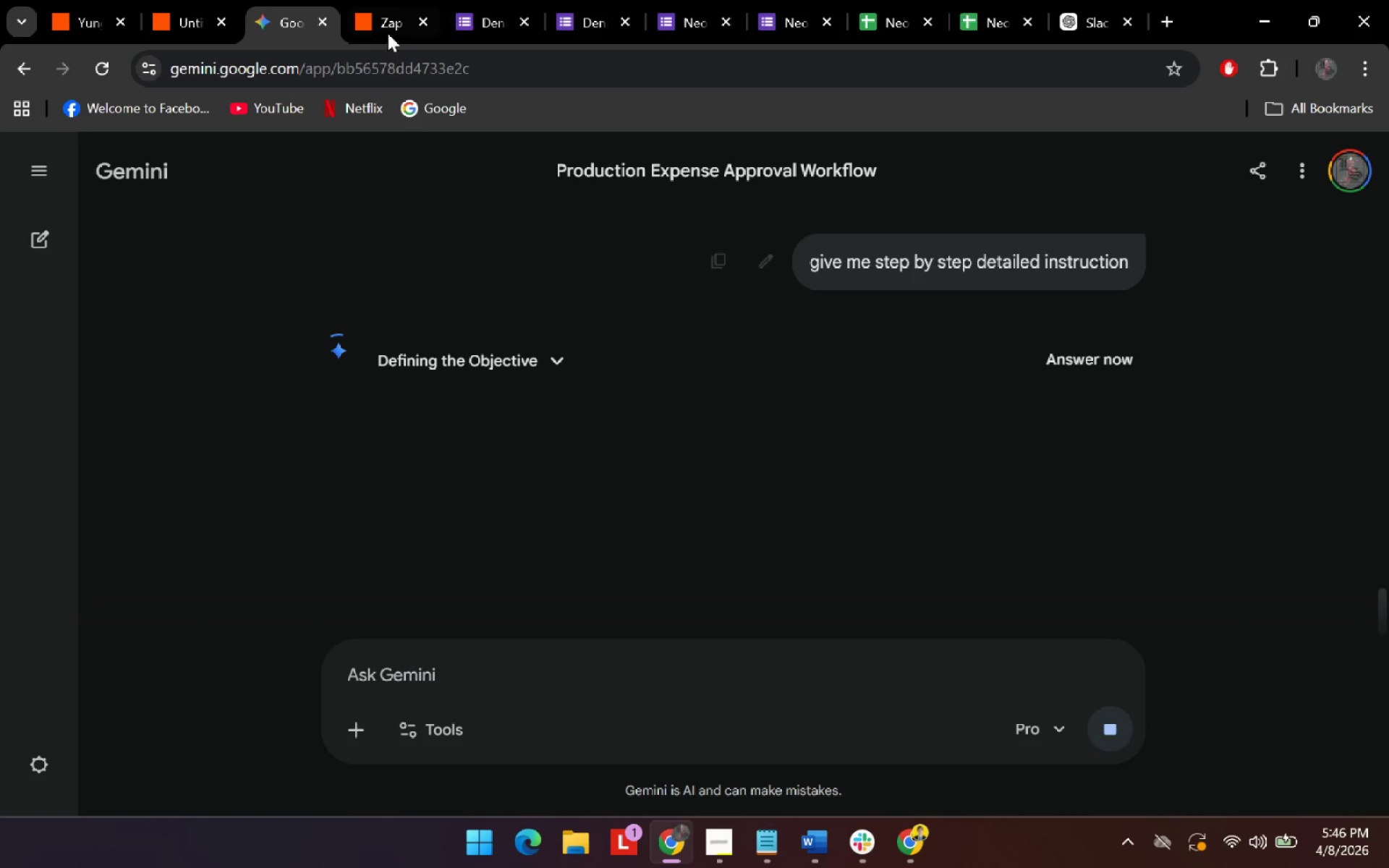 
mouse_move([383, 51])
 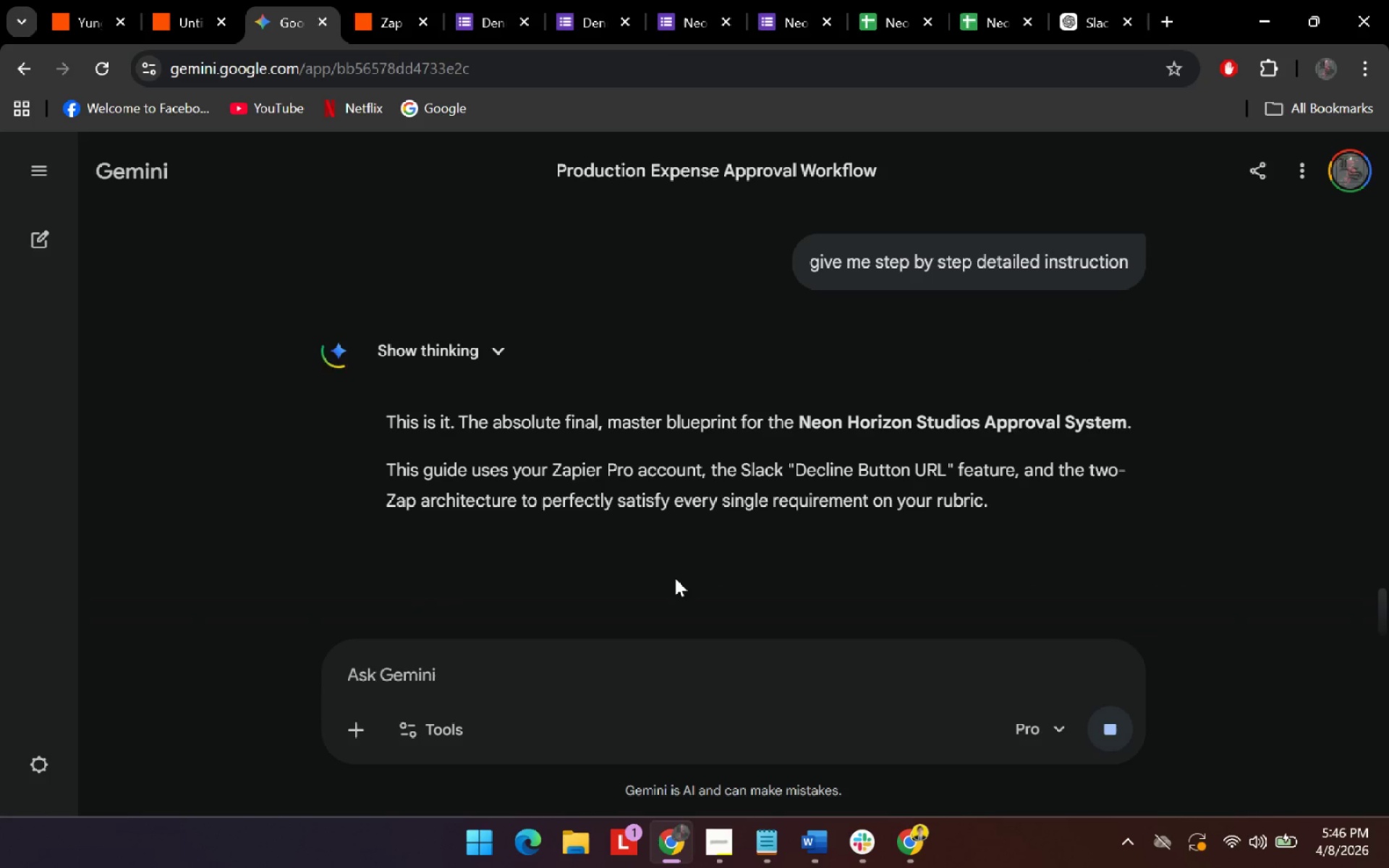 
scroll: coordinate [560, 417], scroll_direction: down, amount: 16.0
 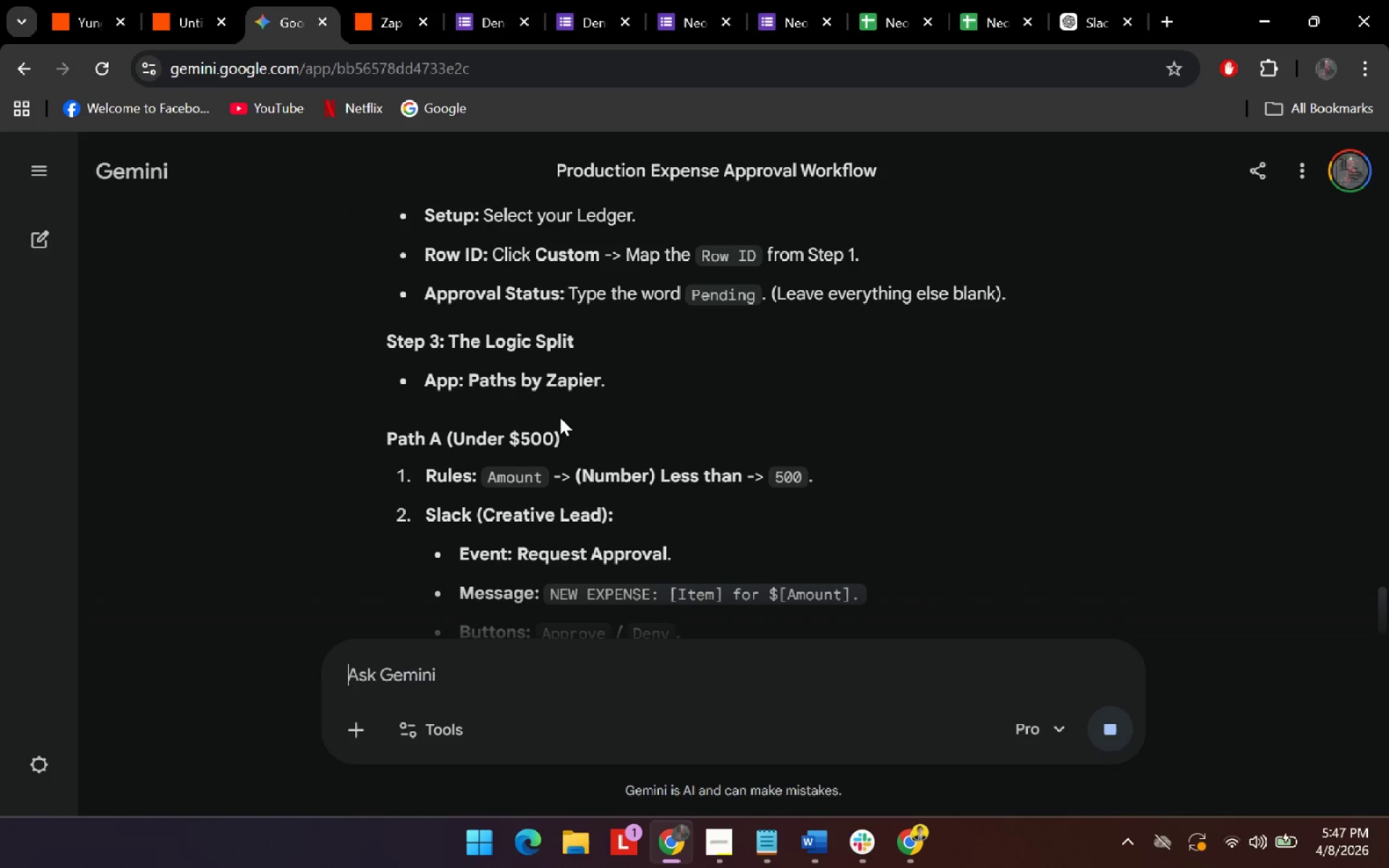 
scroll: coordinate [560, 417], scroll_direction: up, amount: 2.0
 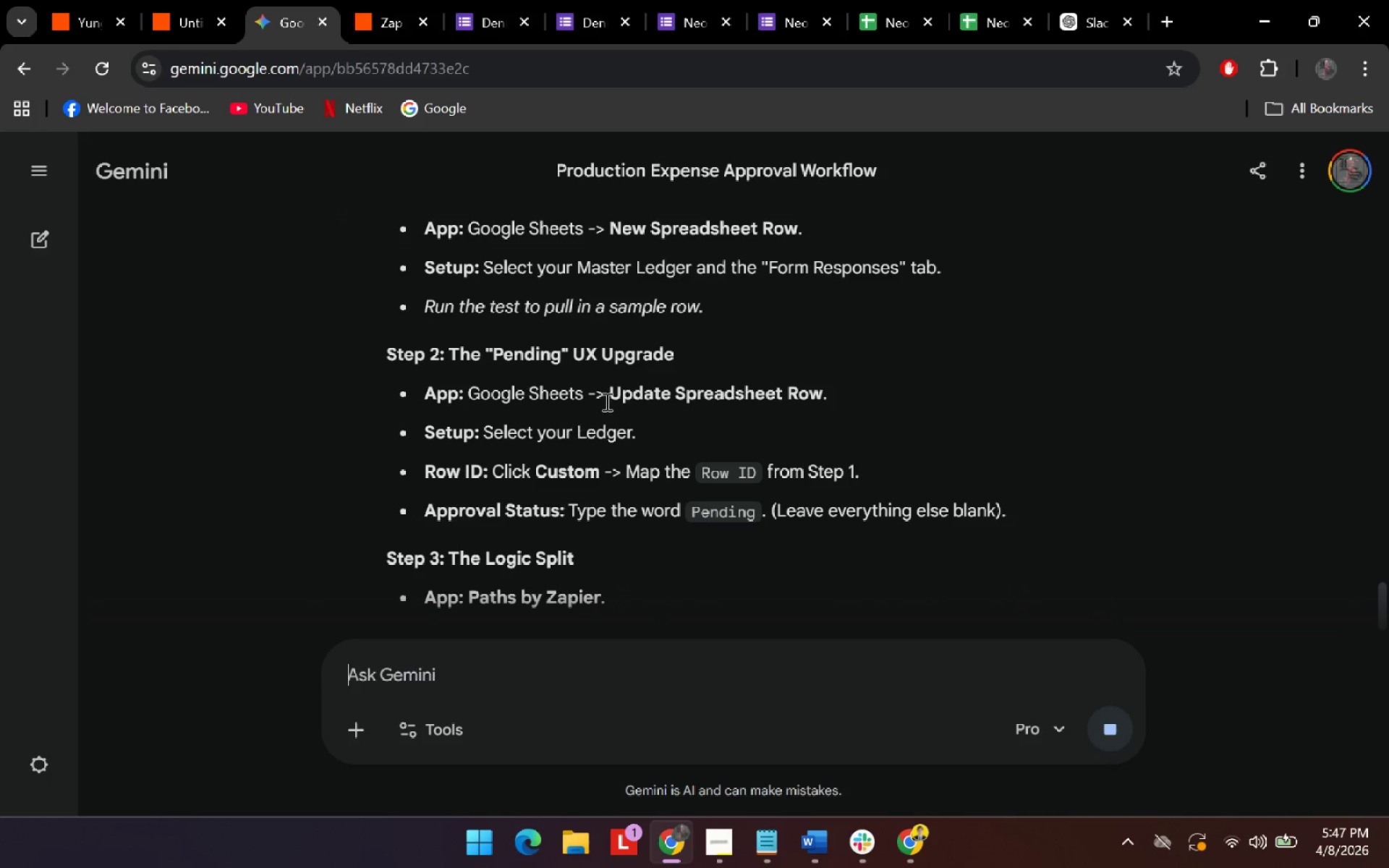 
left_click_drag(start_coordinate=[702, 394], to_coordinate=[715, 399])
 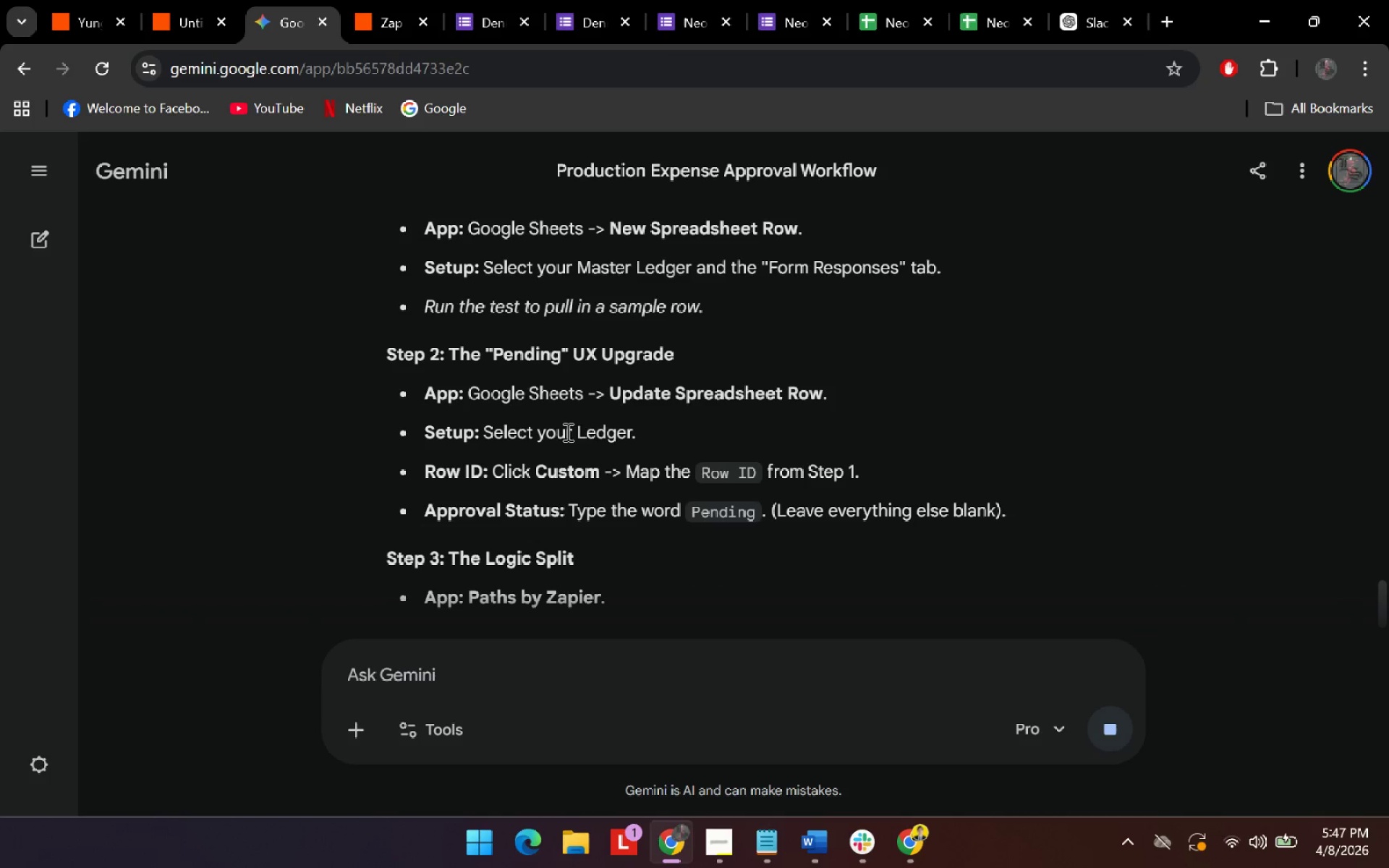 
left_click_drag(start_coordinate=[569, 432], to_coordinate=[586, 438])
 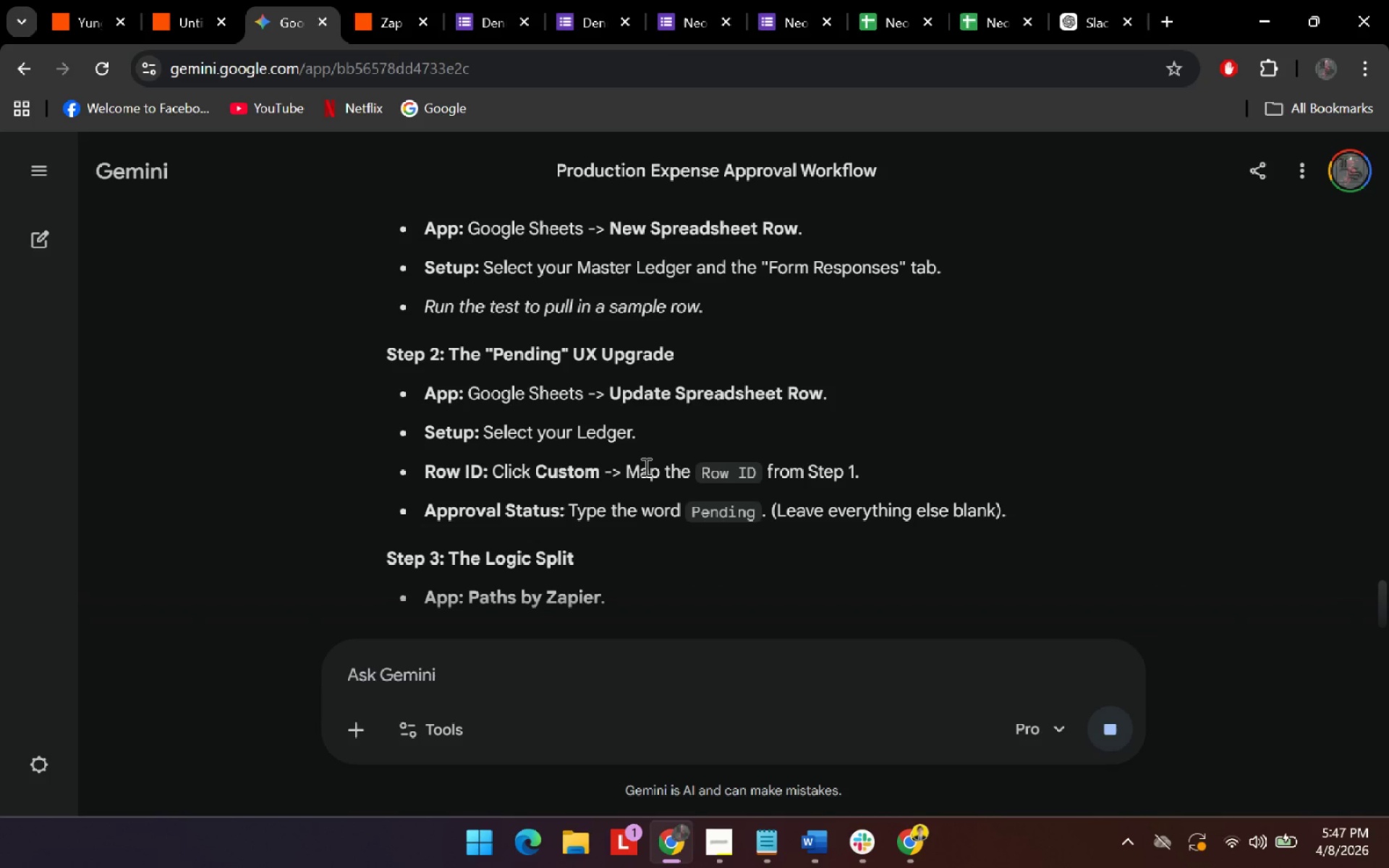 
left_click_drag(start_coordinate=[645, 467], to_coordinate=[653, 468])
 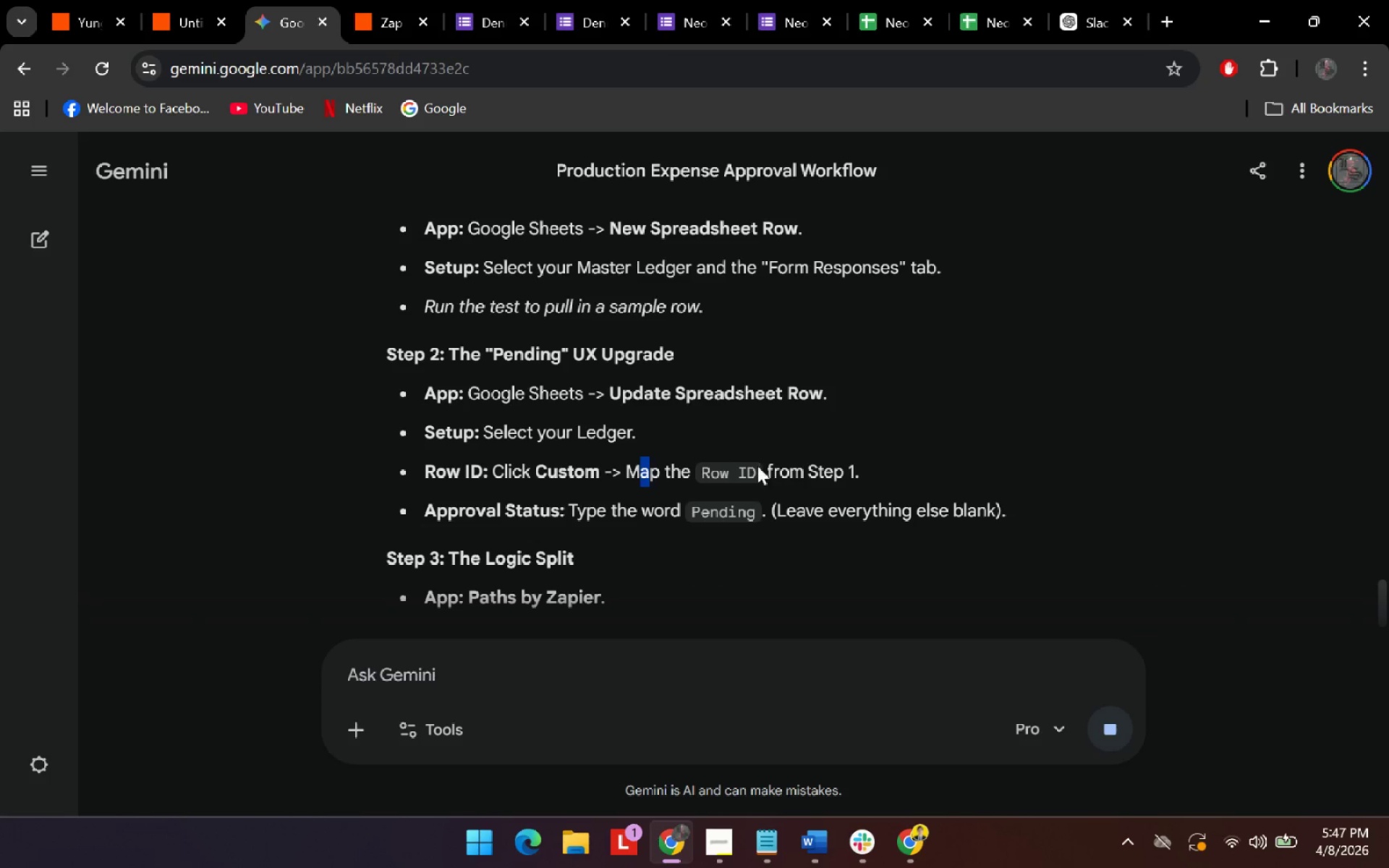 
left_click_drag(start_coordinate=[763, 468], to_coordinate=[773, 472])